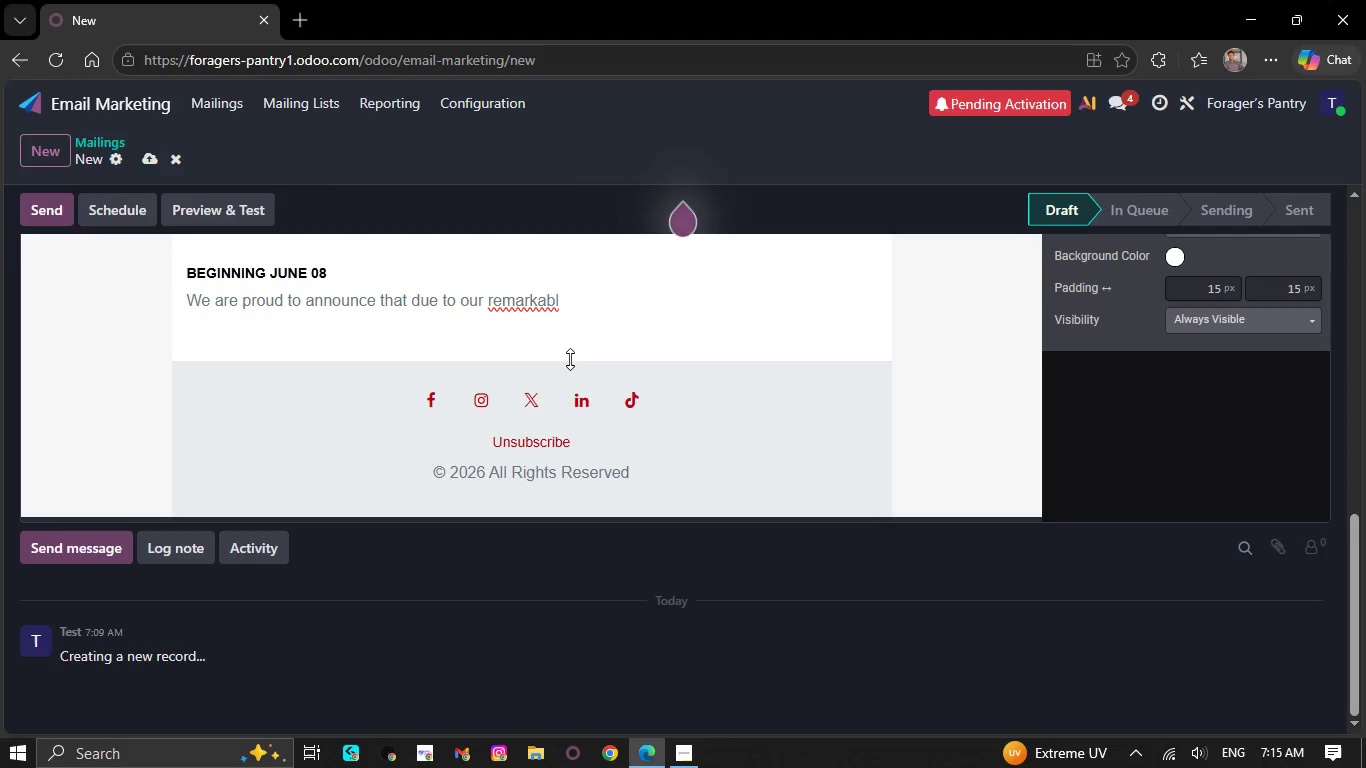 
key(Backspace)
 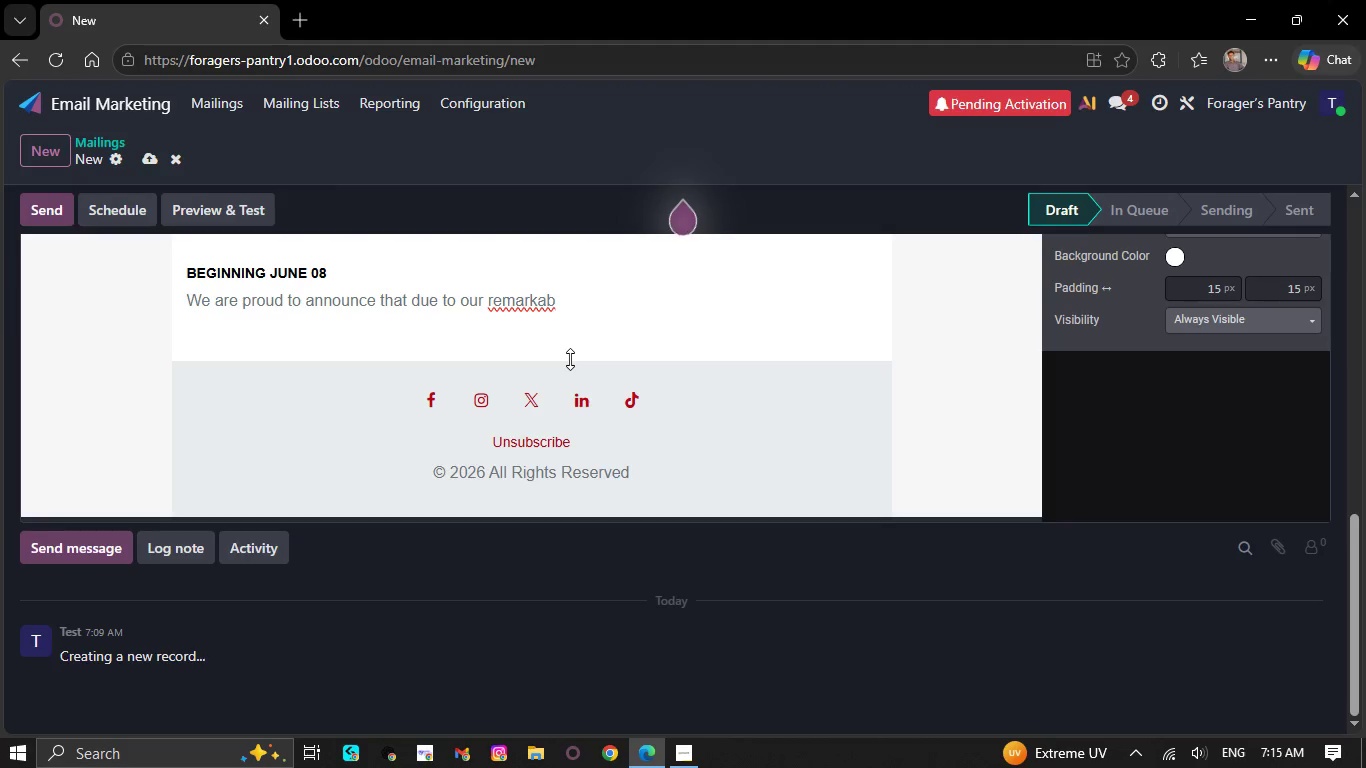 
key(Backspace)
 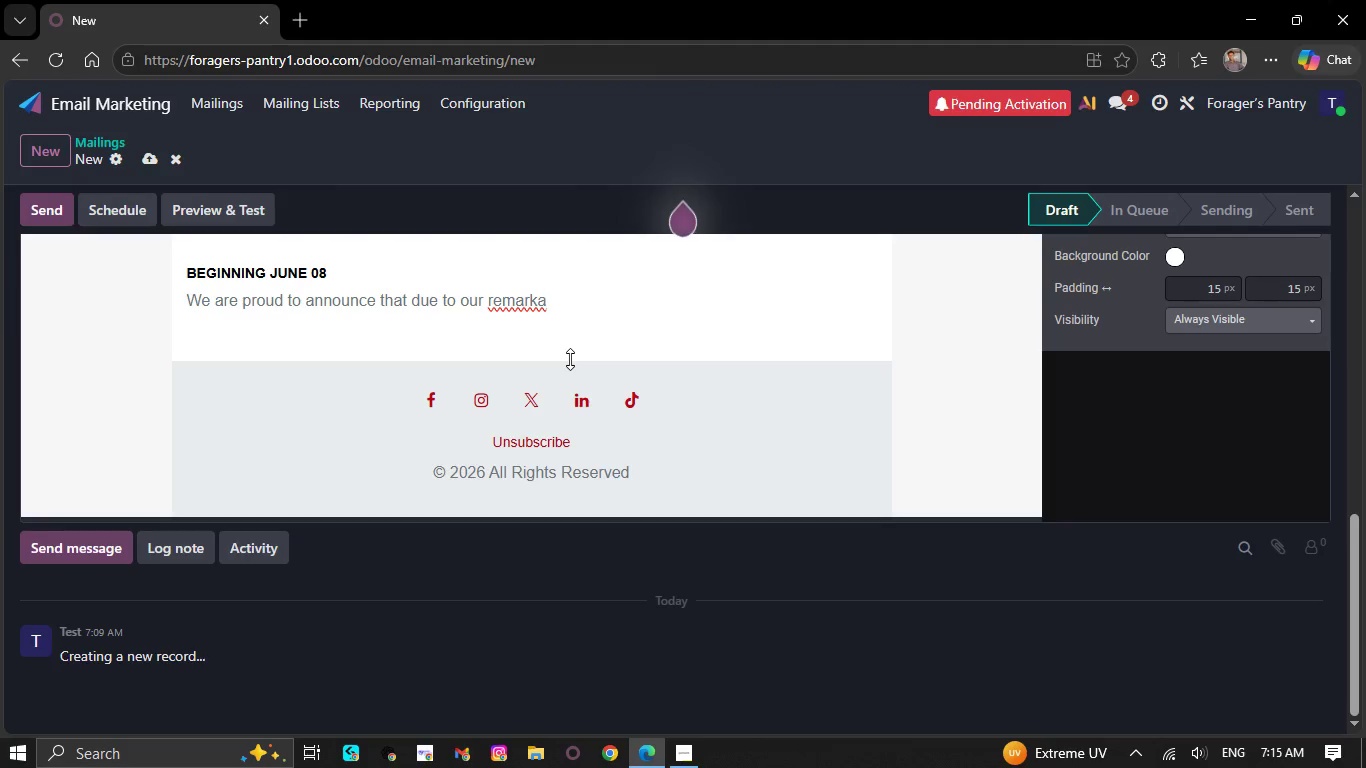 
hold_key(key=Backspace, duration=0.31)
 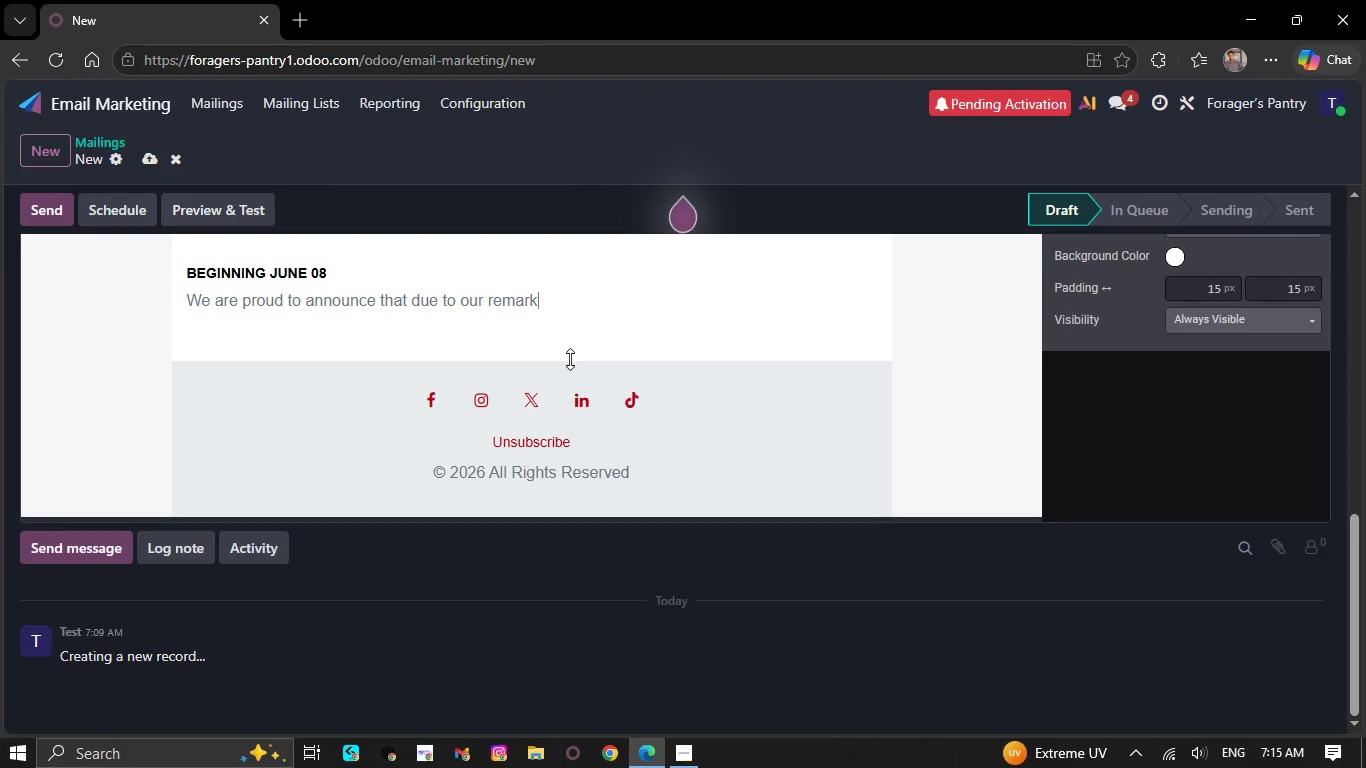 
hold_key(key=Backspace, duration=0.56)
 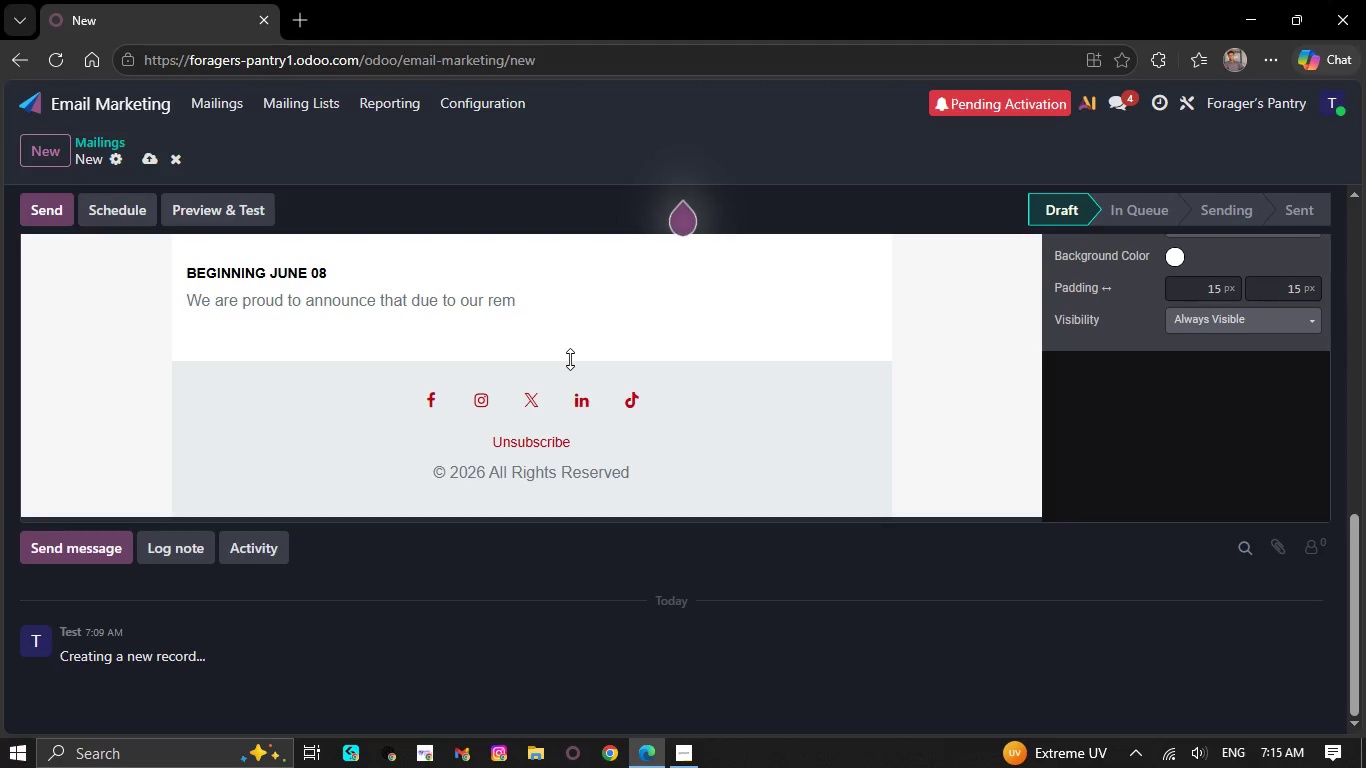 
hold_key(key=Backspace, duration=0.33)
 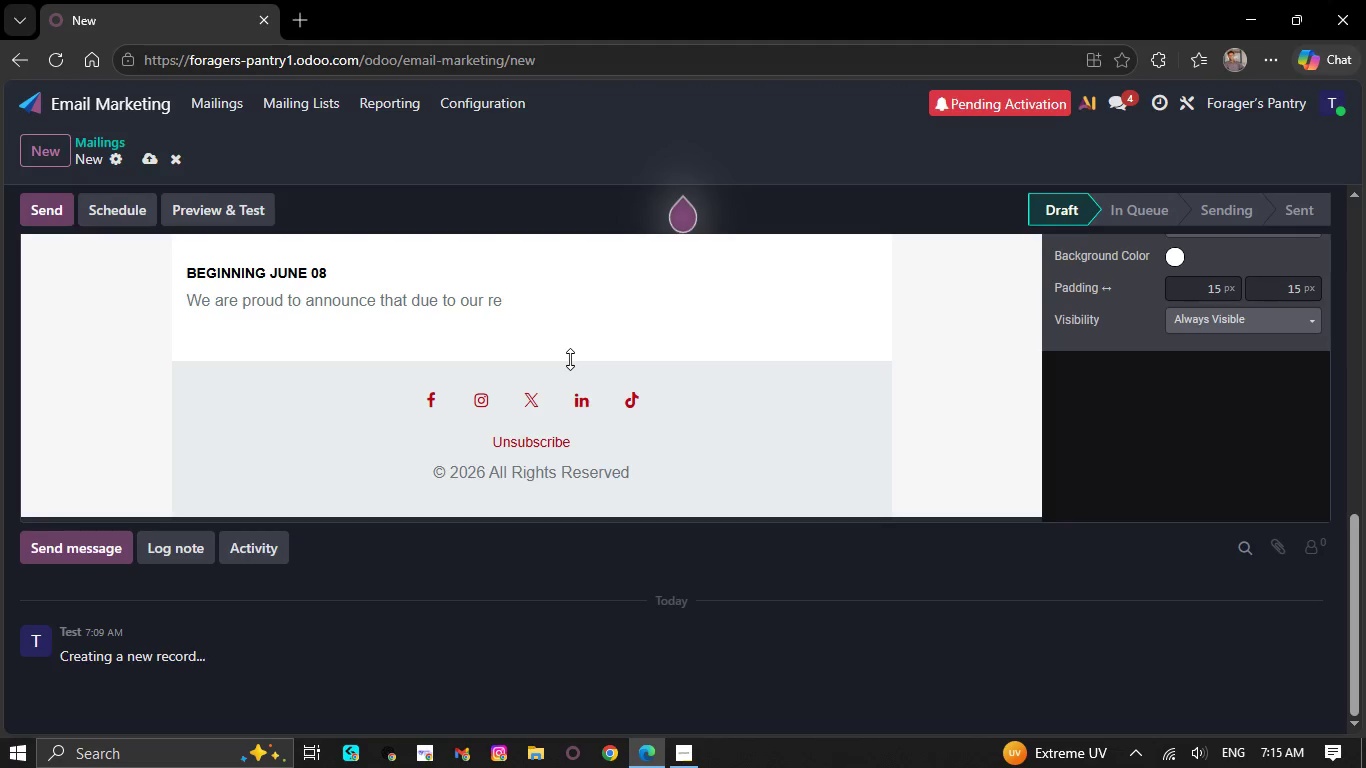 
key(Backspace)
 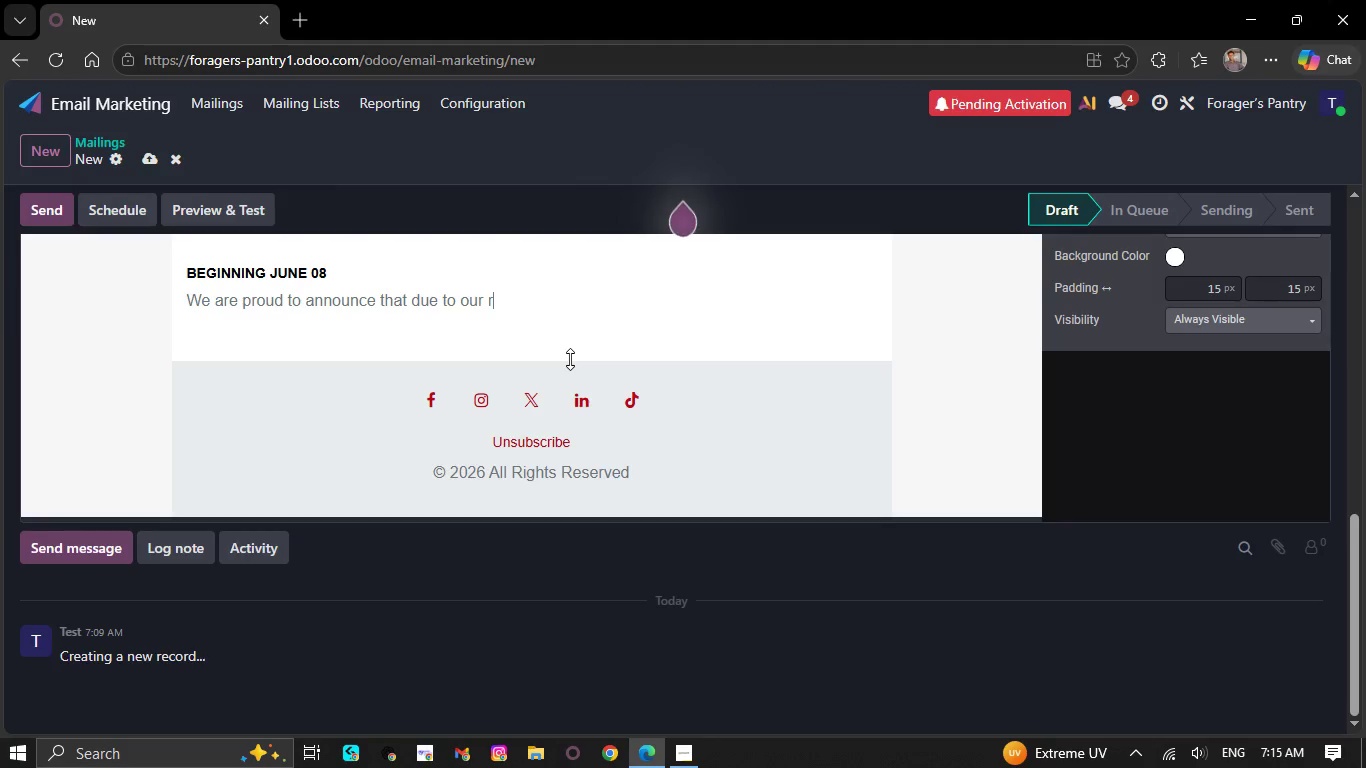 
hold_key(key=Backspace, duration=0.34)
 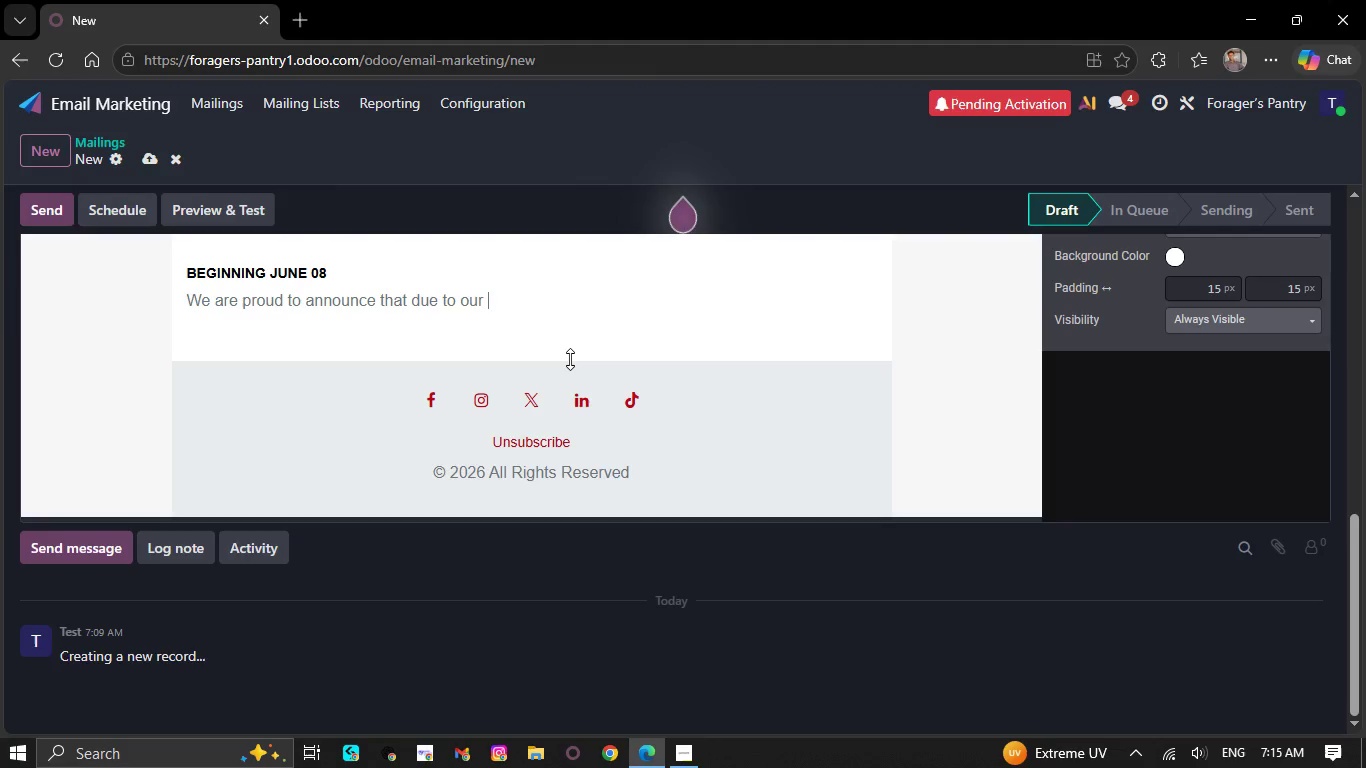 
hold_key(key=Backspace, duration=0.34)
 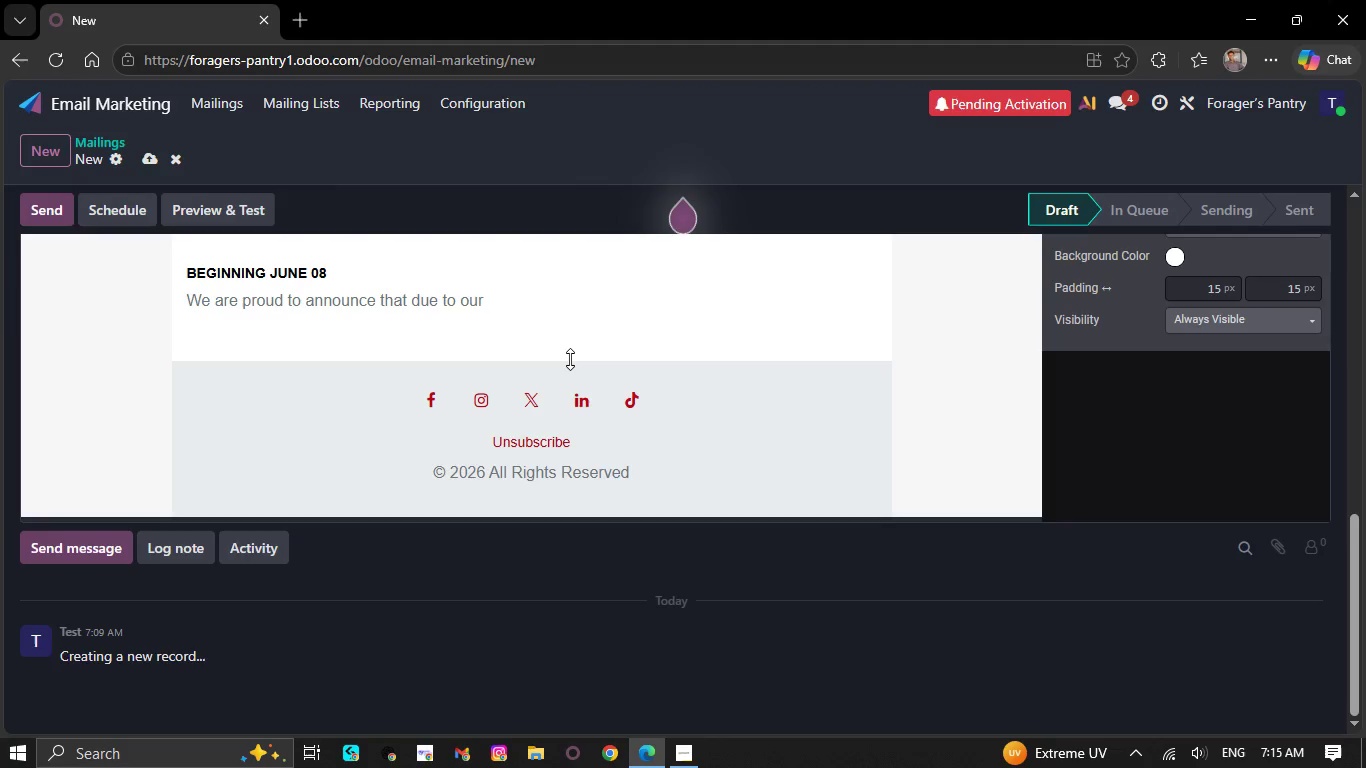 
hold_key(key=Backspace, duration=0.36)
 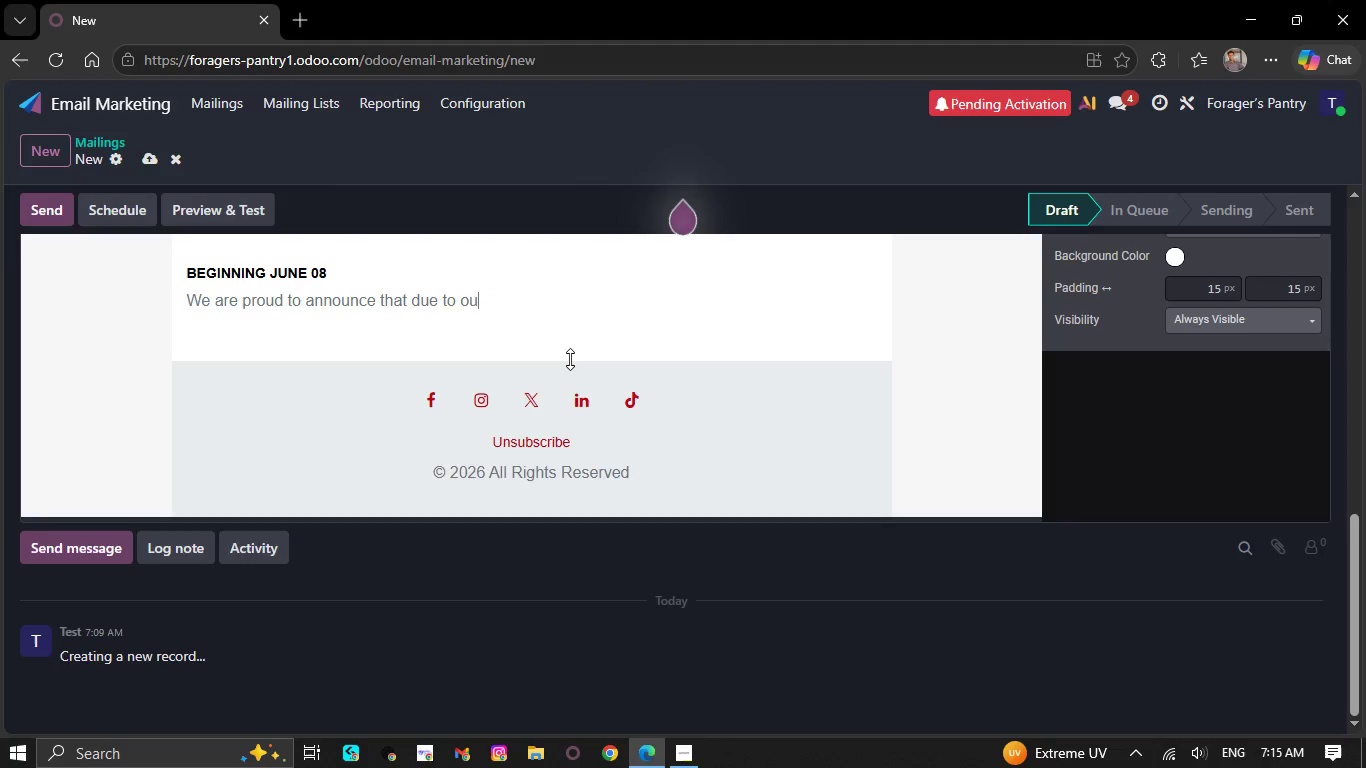 
key(Backspace)
 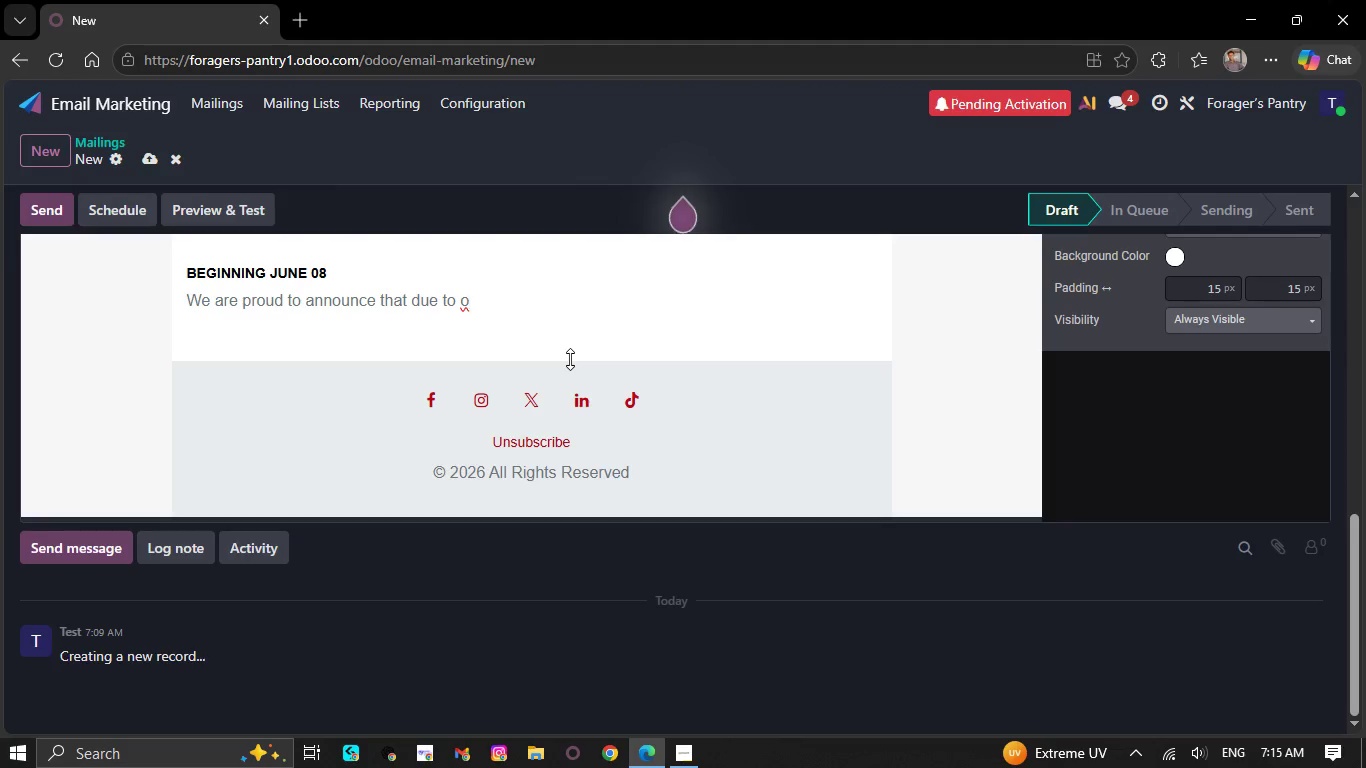 
key(Backspace)
 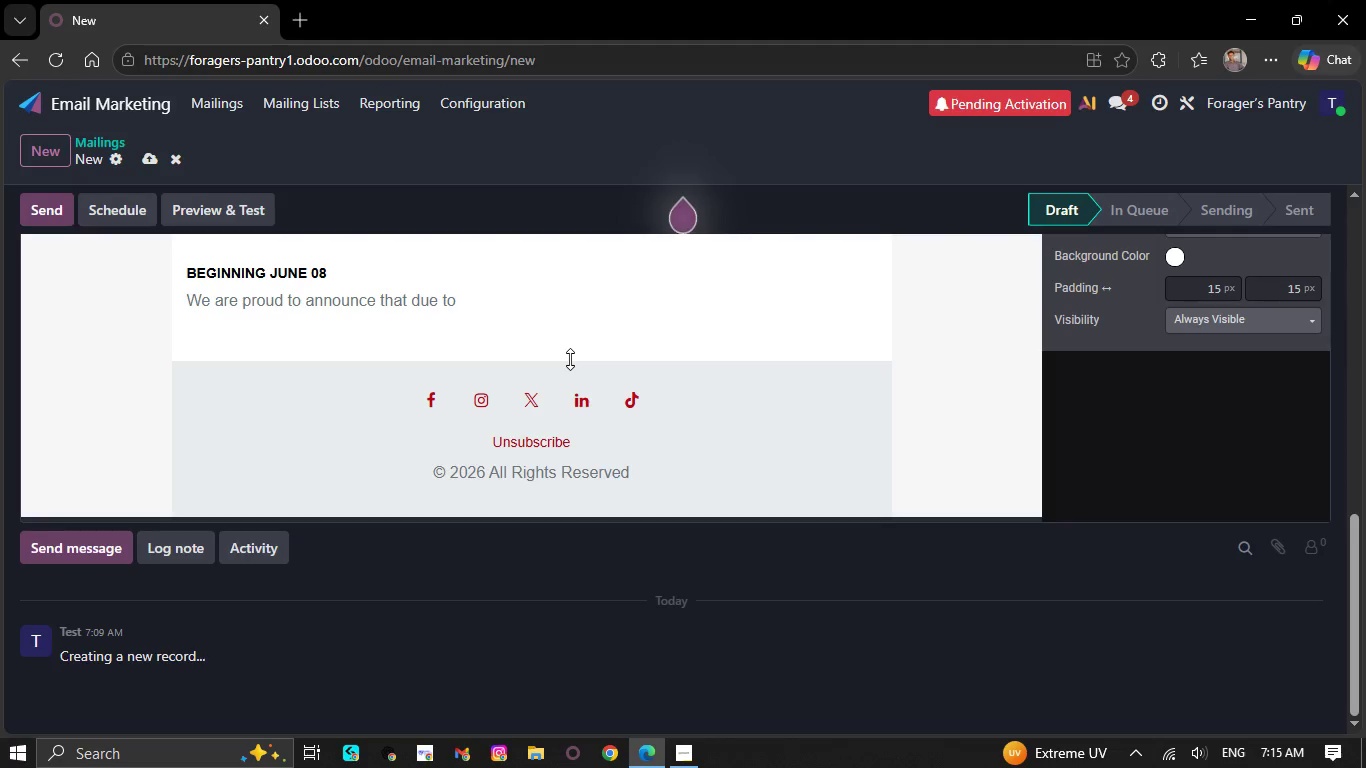 
key(Backspace)
 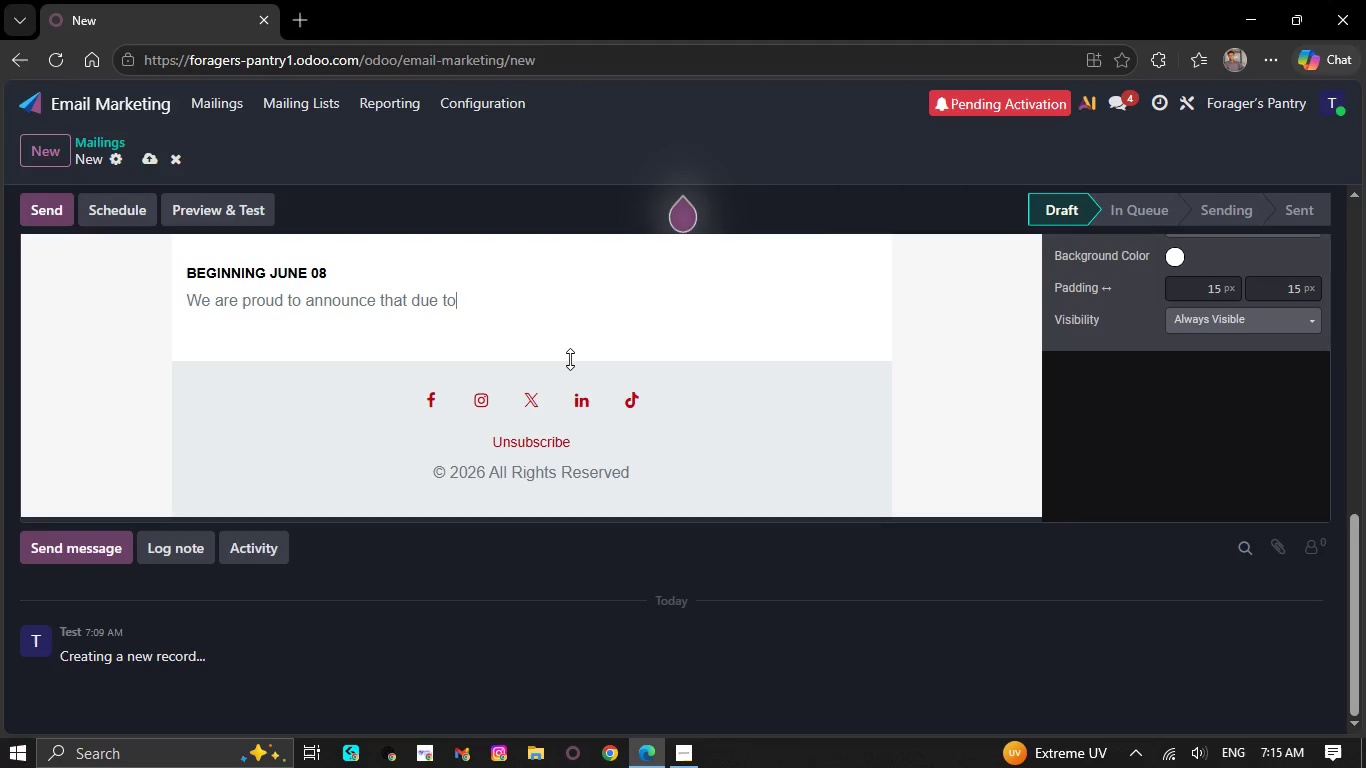 
hold_key(key=Backspace, duration=0.33)
 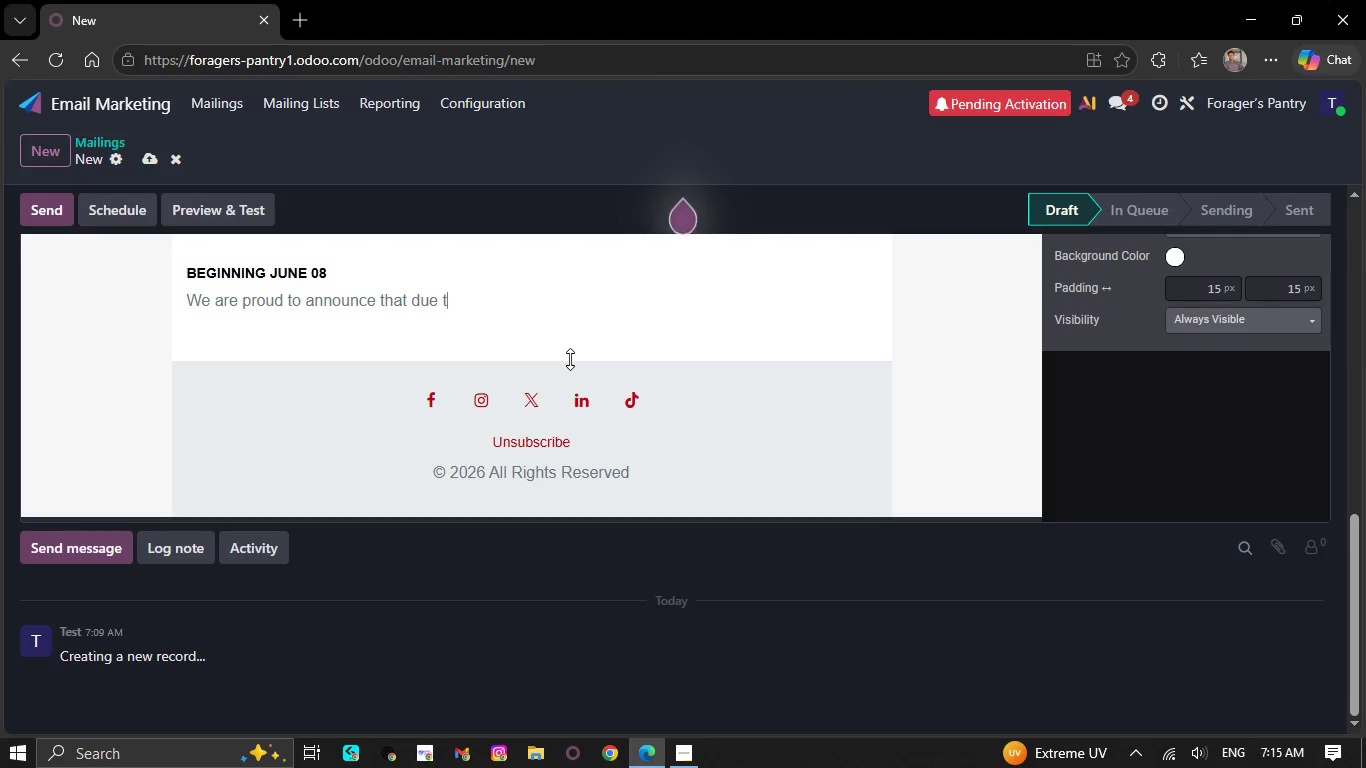 
key(Backspace)
 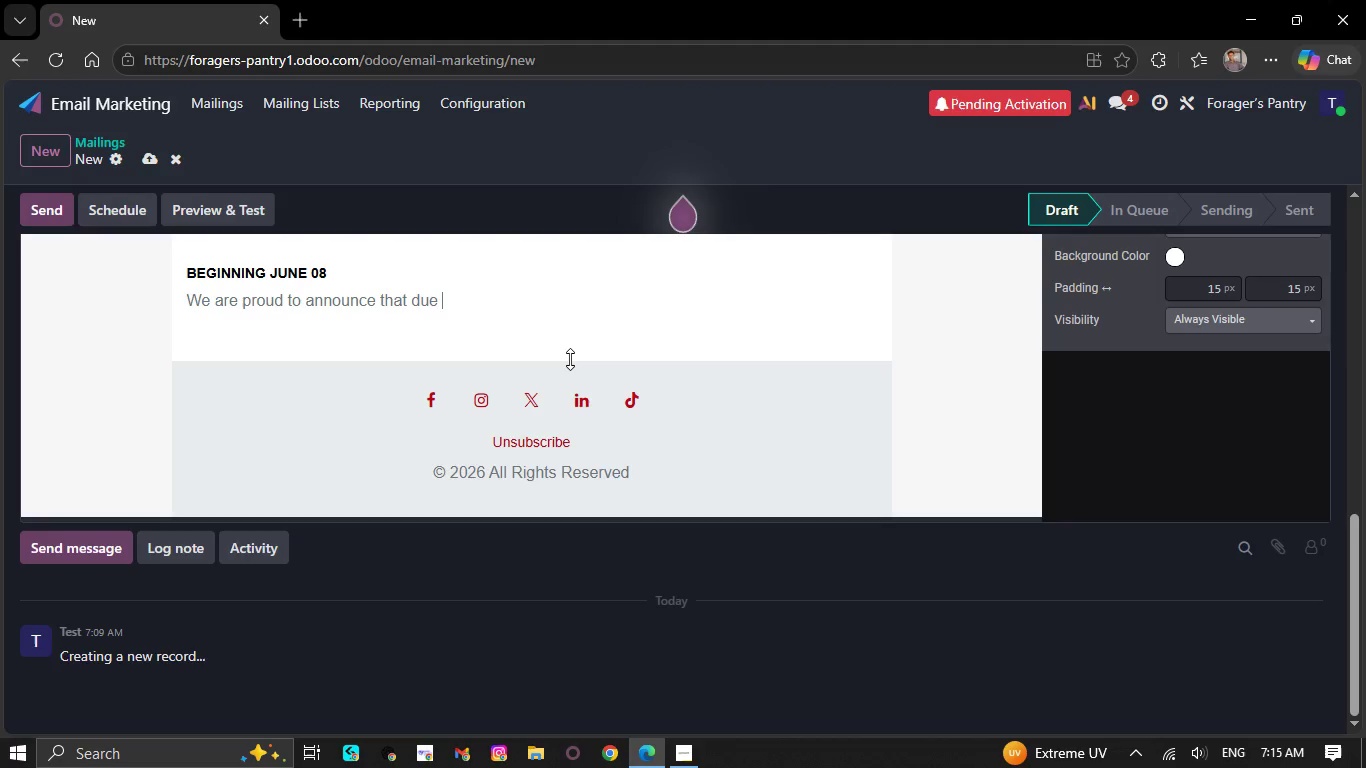 
key(Backspace)
 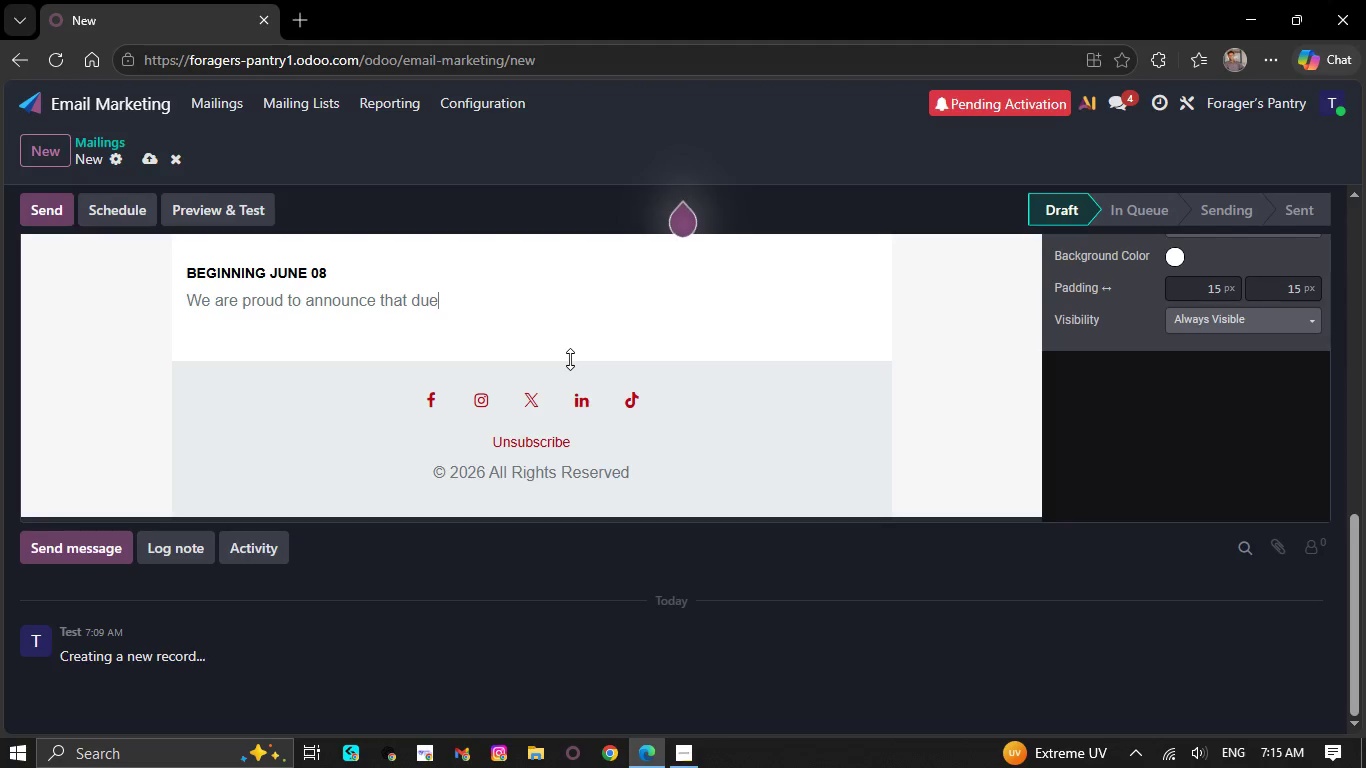 
hold_key(key=Backspace, duration=0.44)
 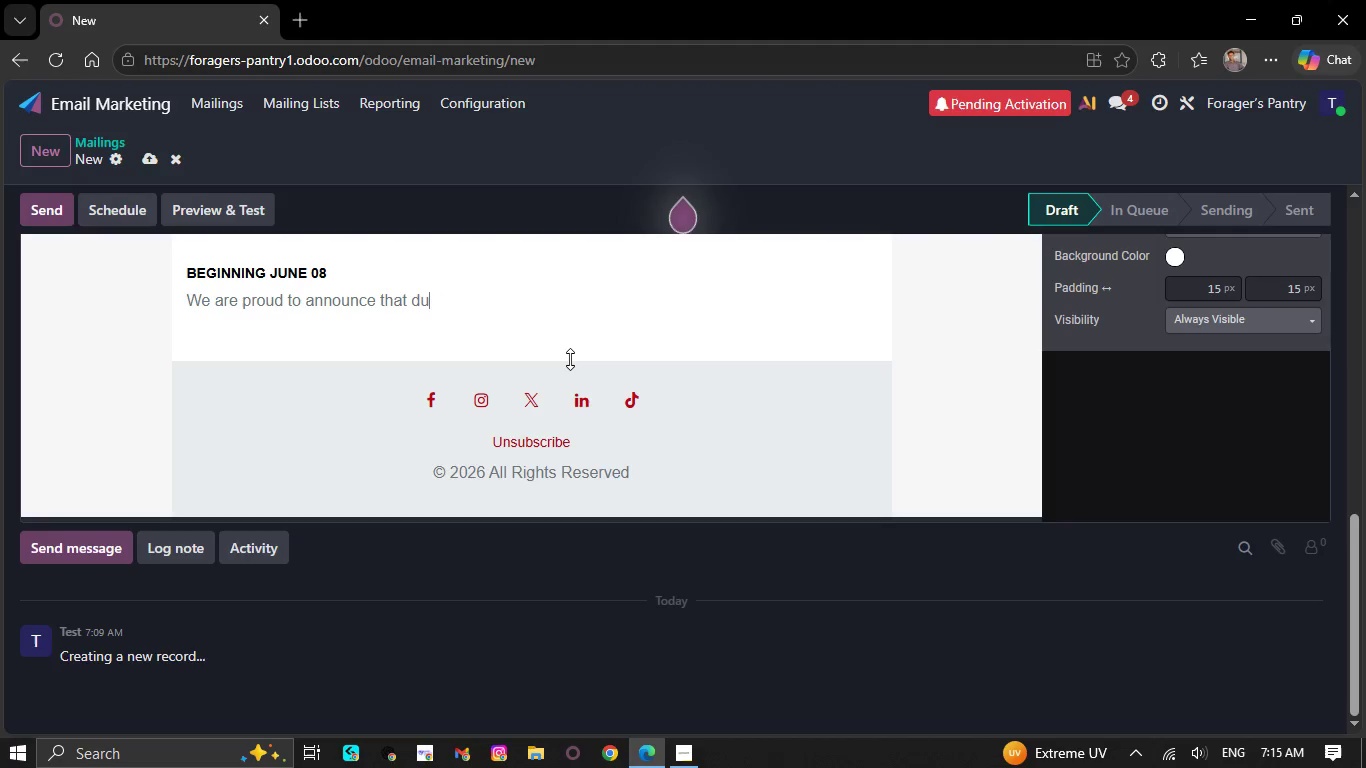 
key(Backspace)
 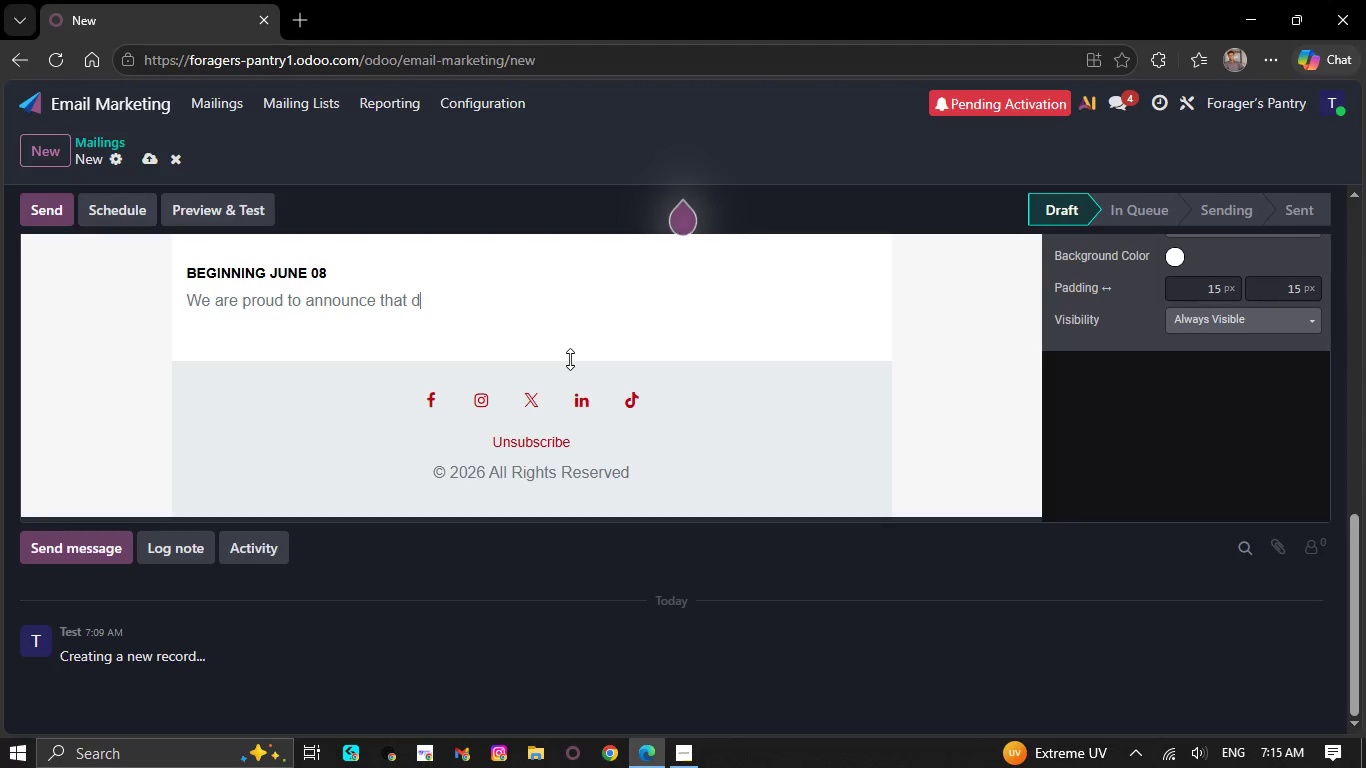 
key(Backspace)
 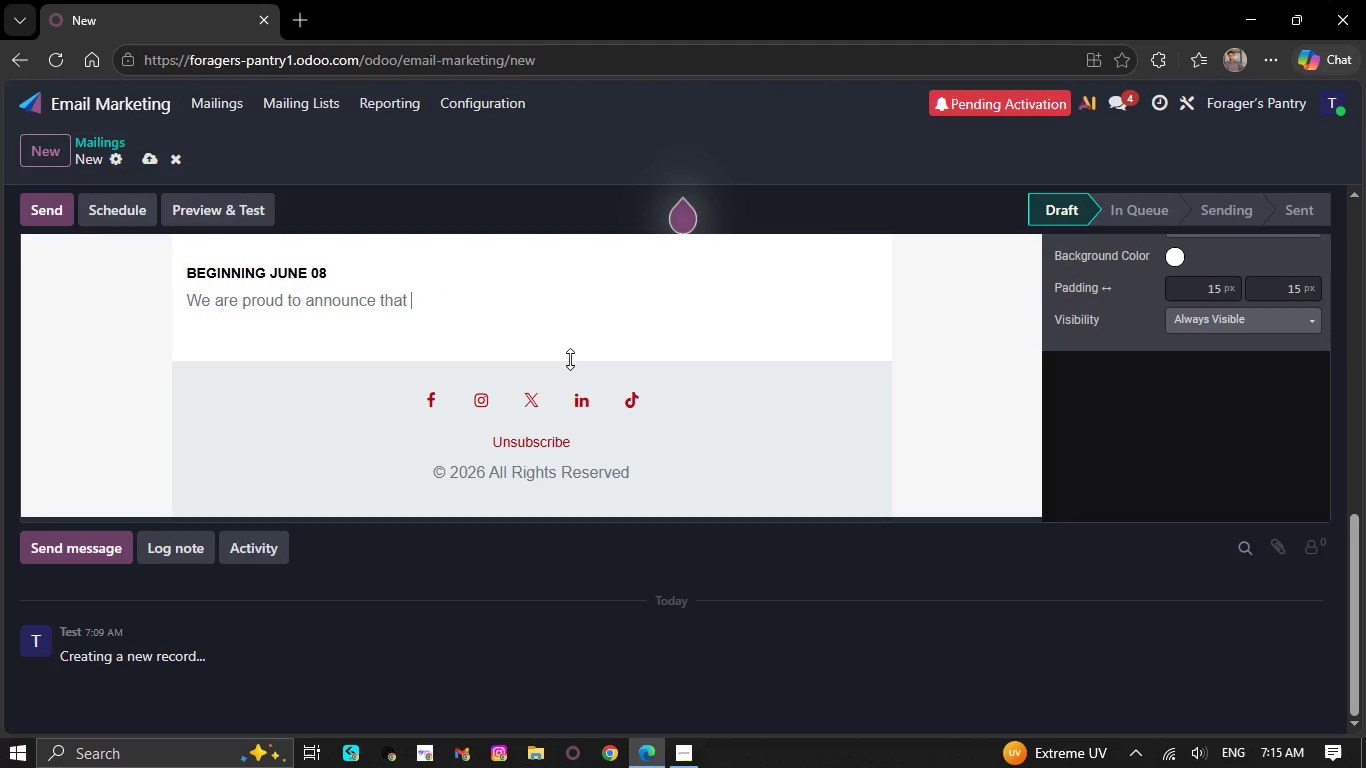 
key(Backspace)
 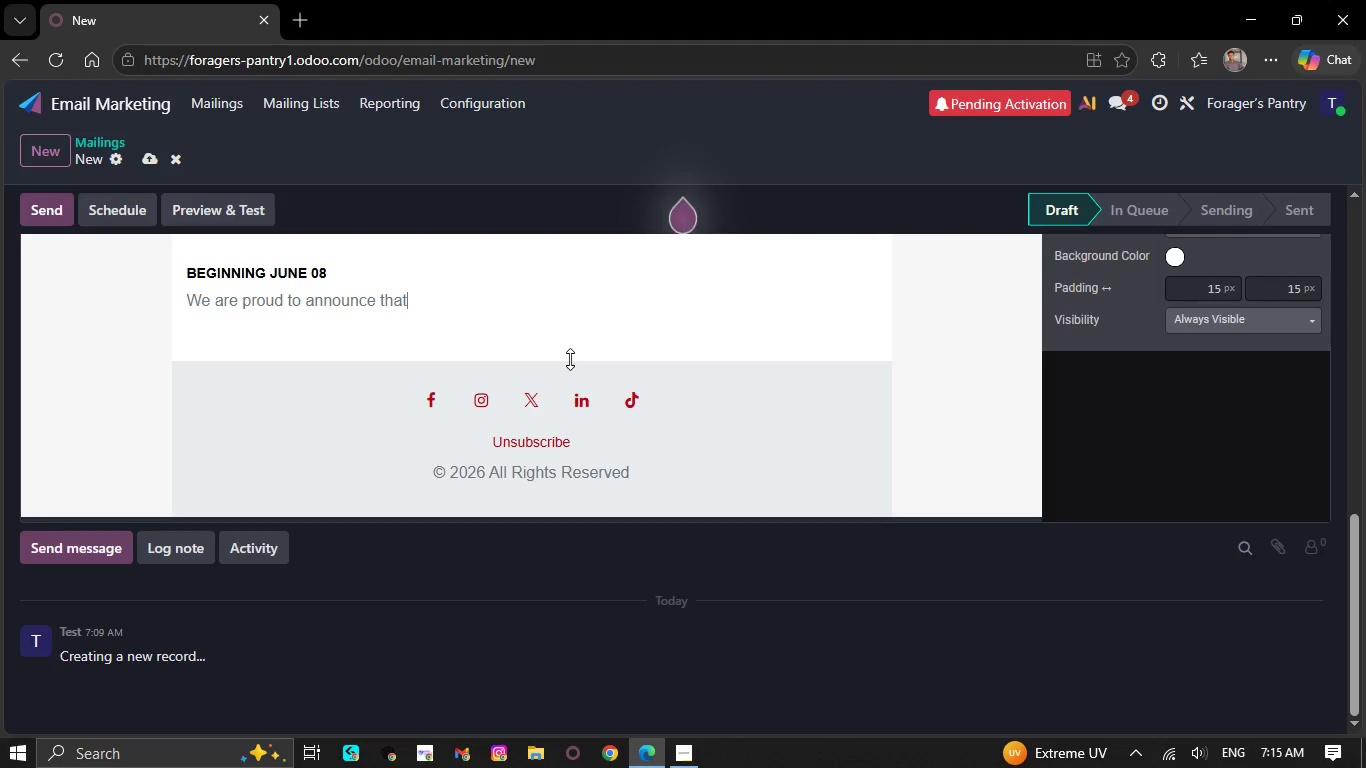 
key(Backspace)
 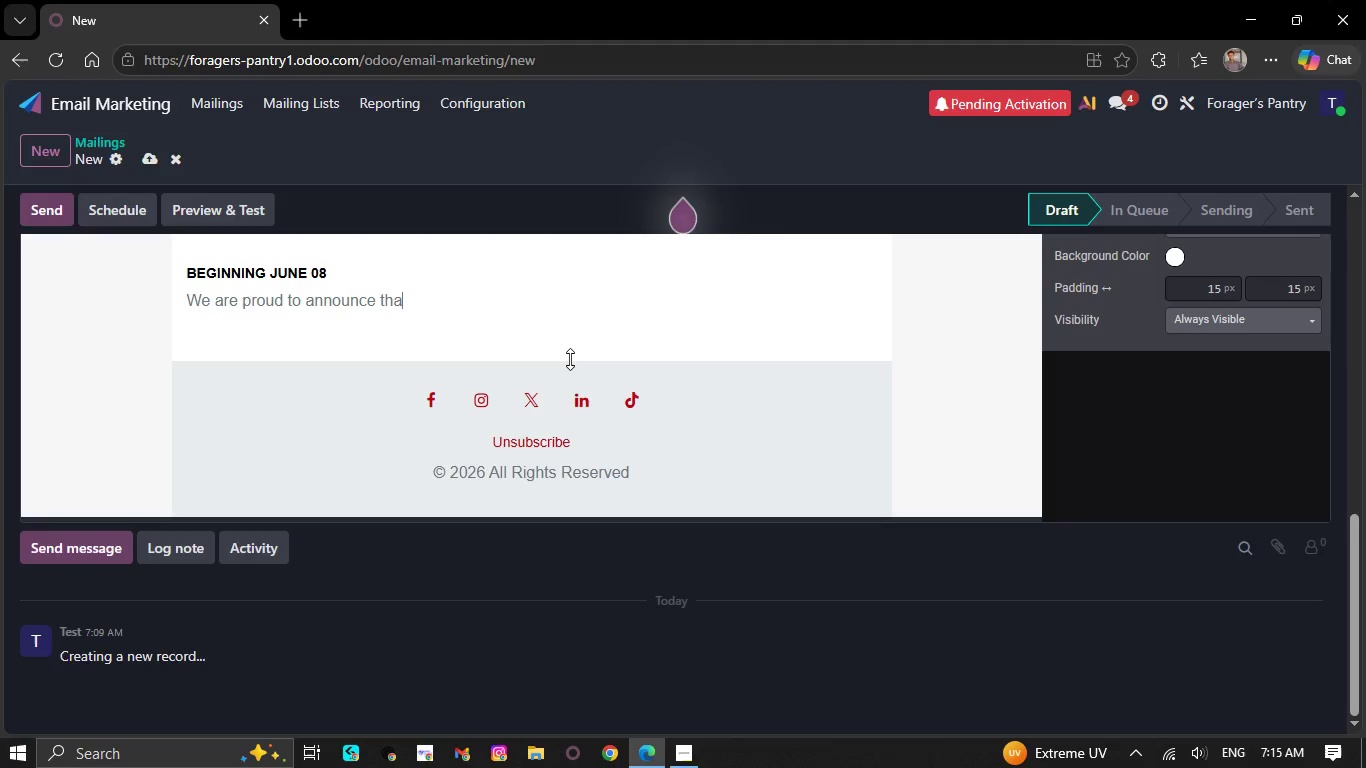 
key(Backspace)
 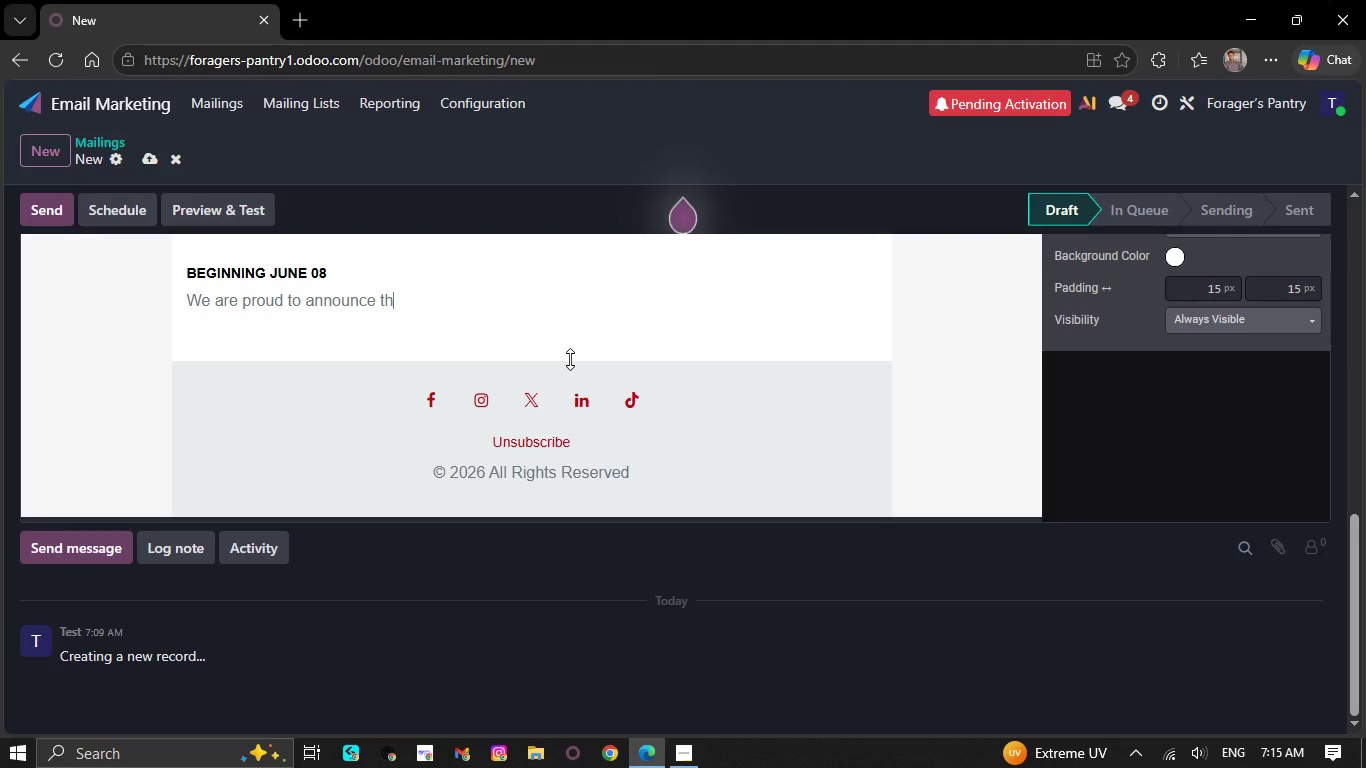 
key(Backspace)
 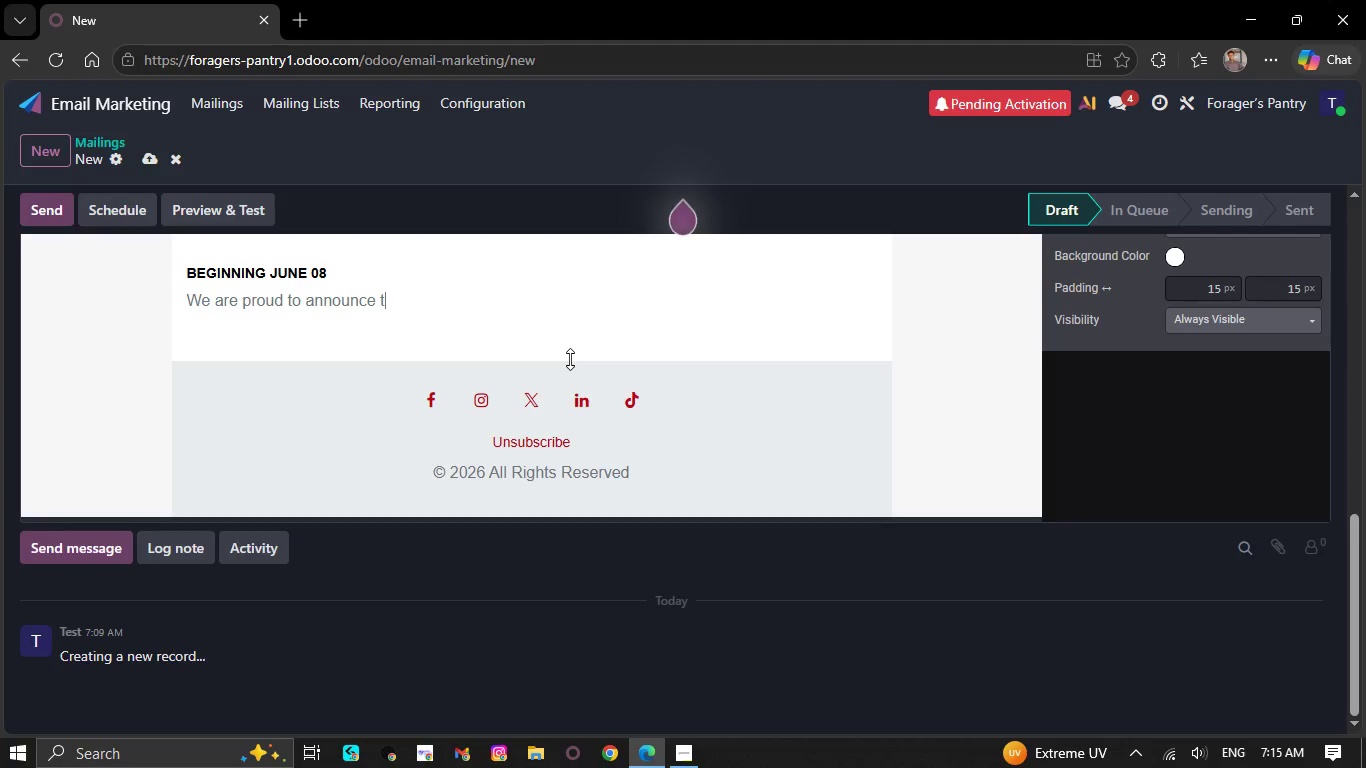 
key(Backspace)
 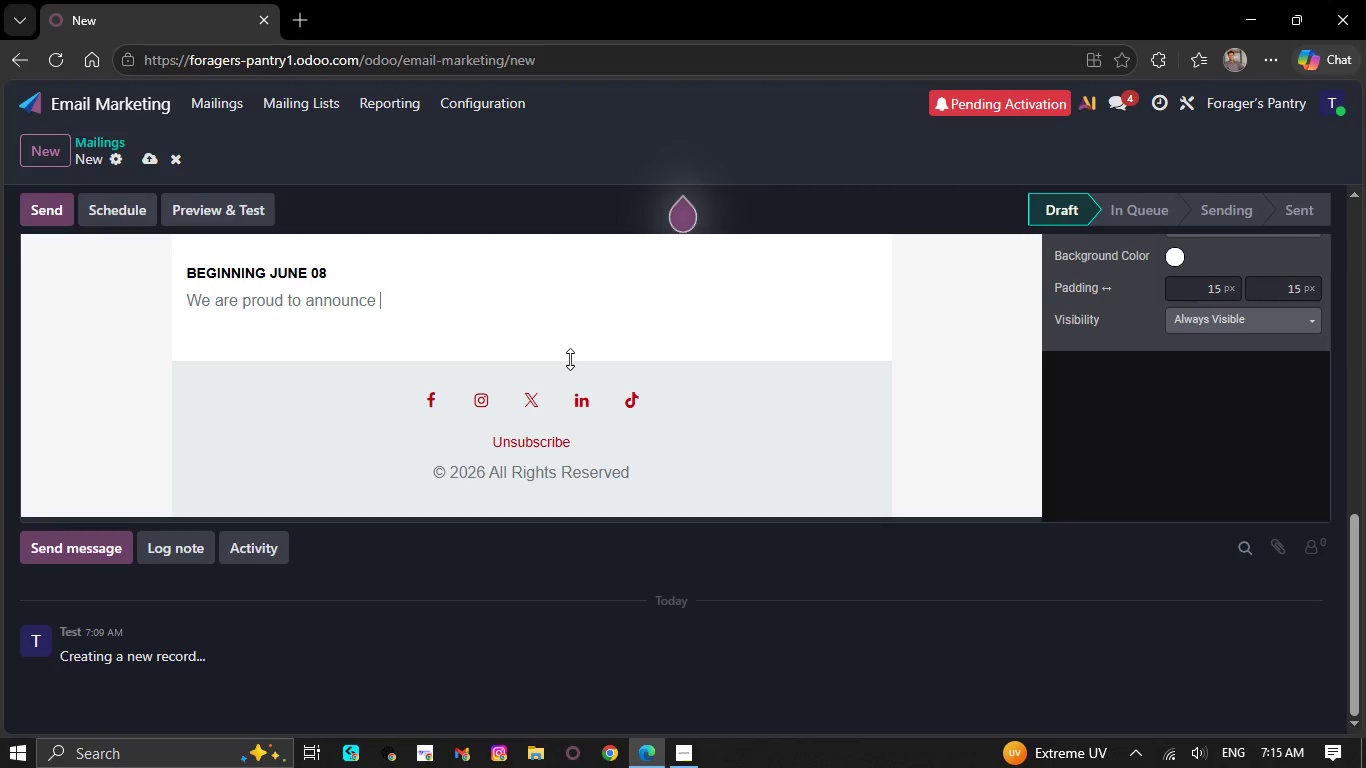 
key(Backspace)
 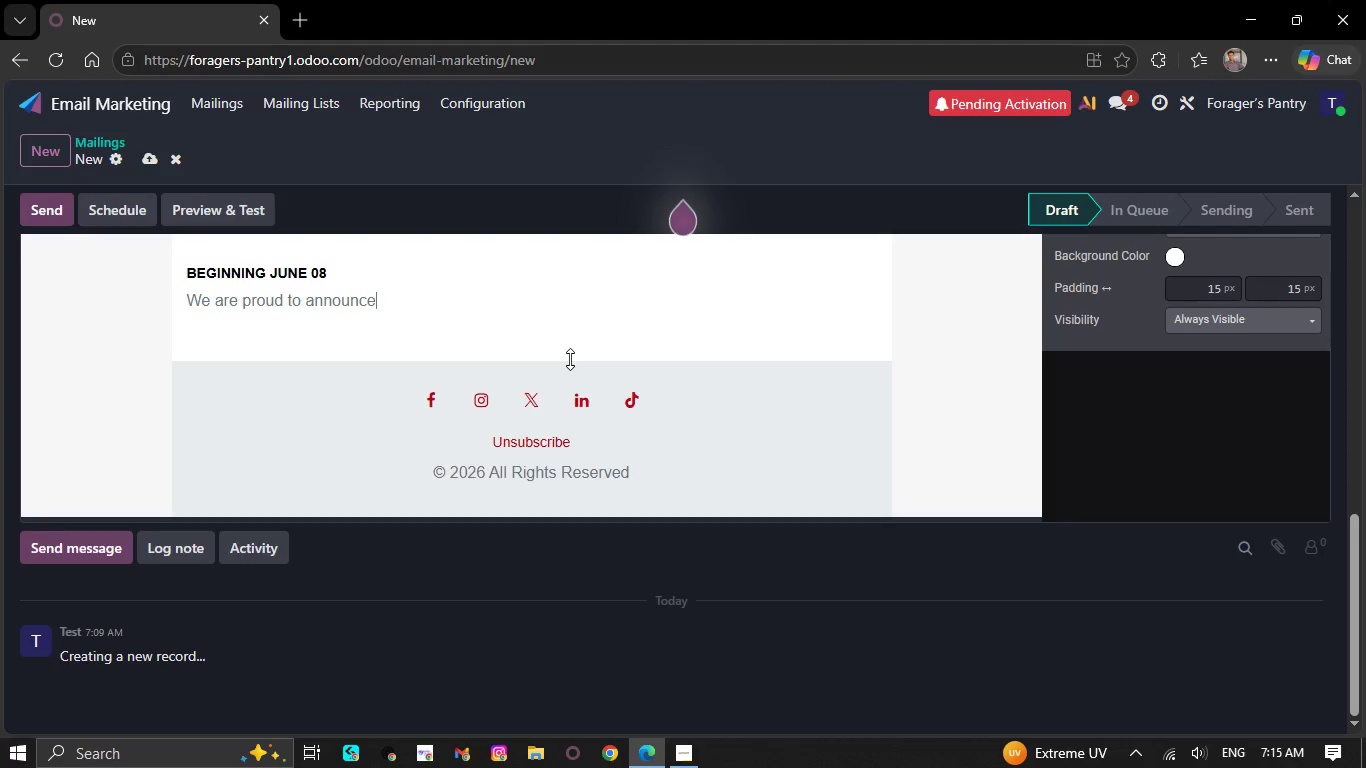 
hold_key(key=Backspace, duration=0.66)
 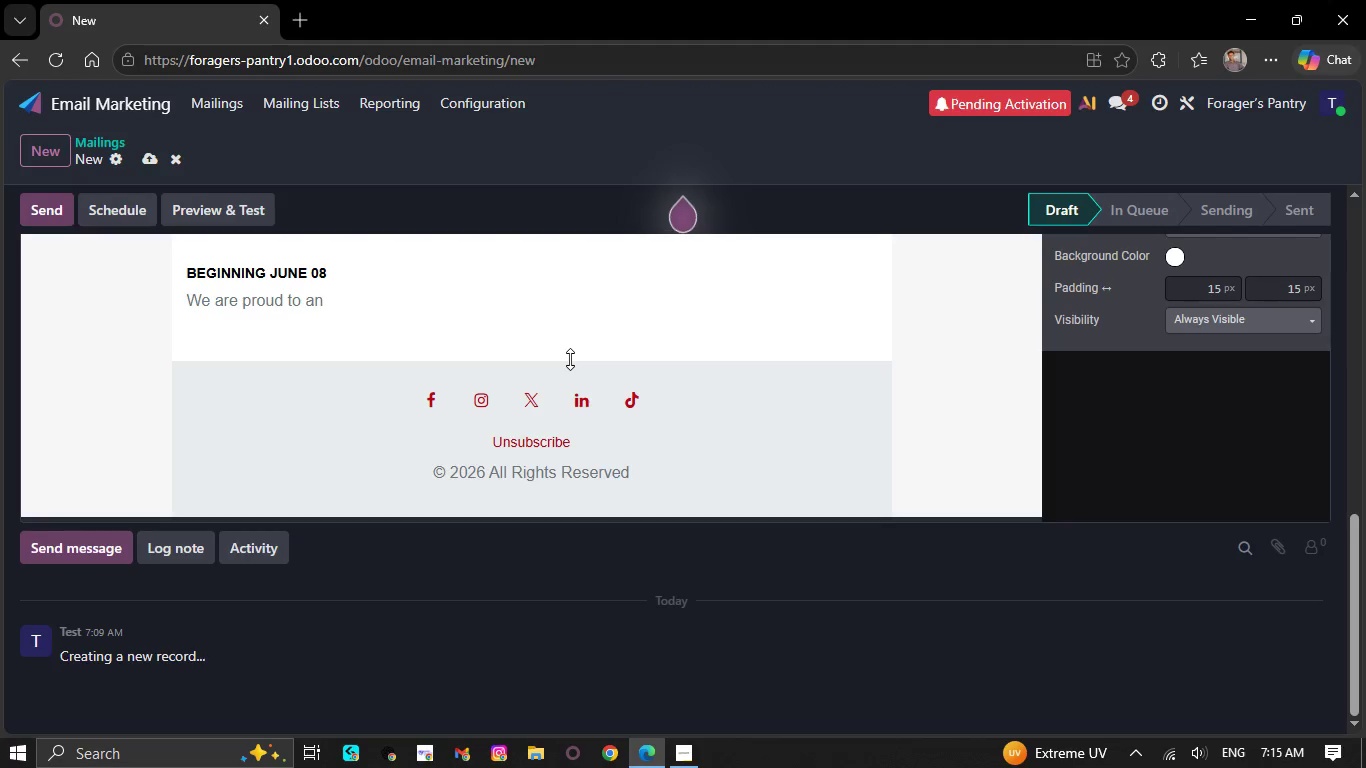 
hold_key(key=Backspace, duration=0.39)
 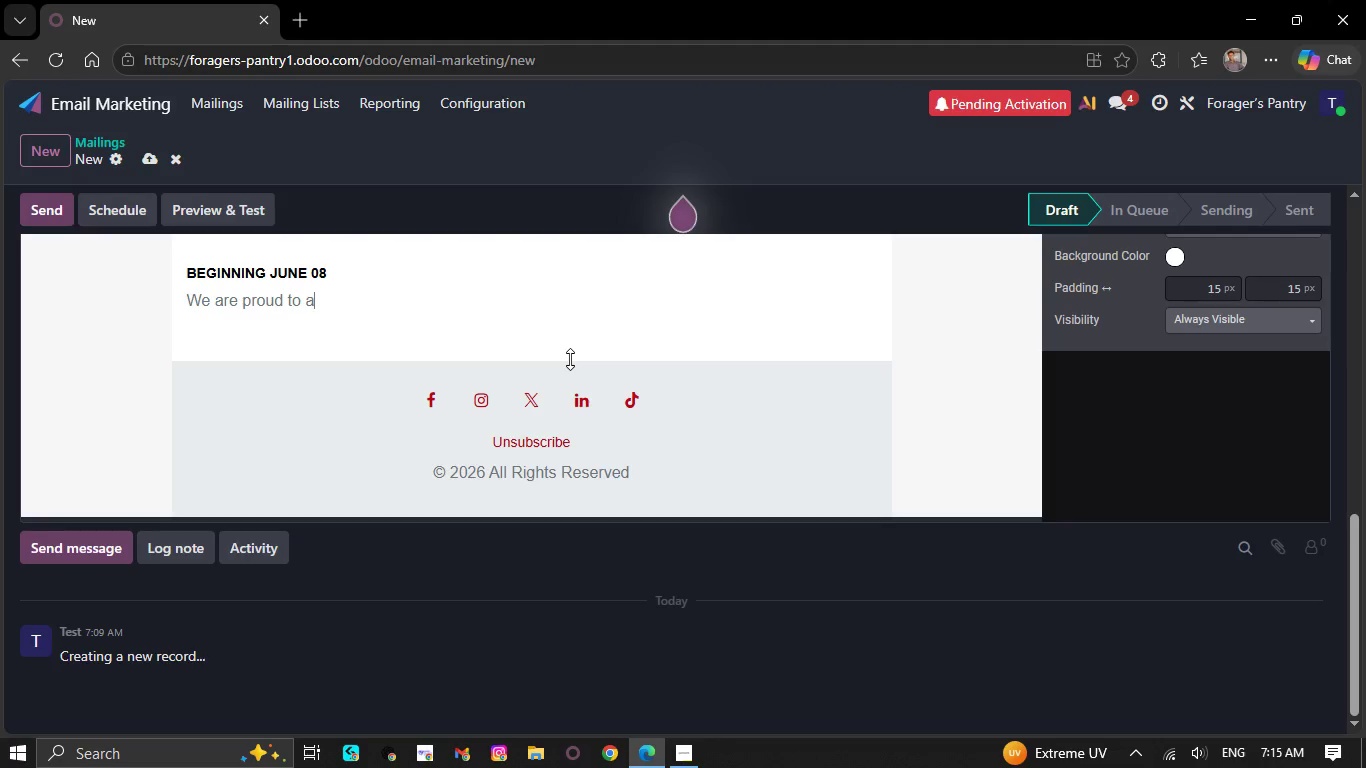 
hold_key(key=Backspace, duration=0.45)
 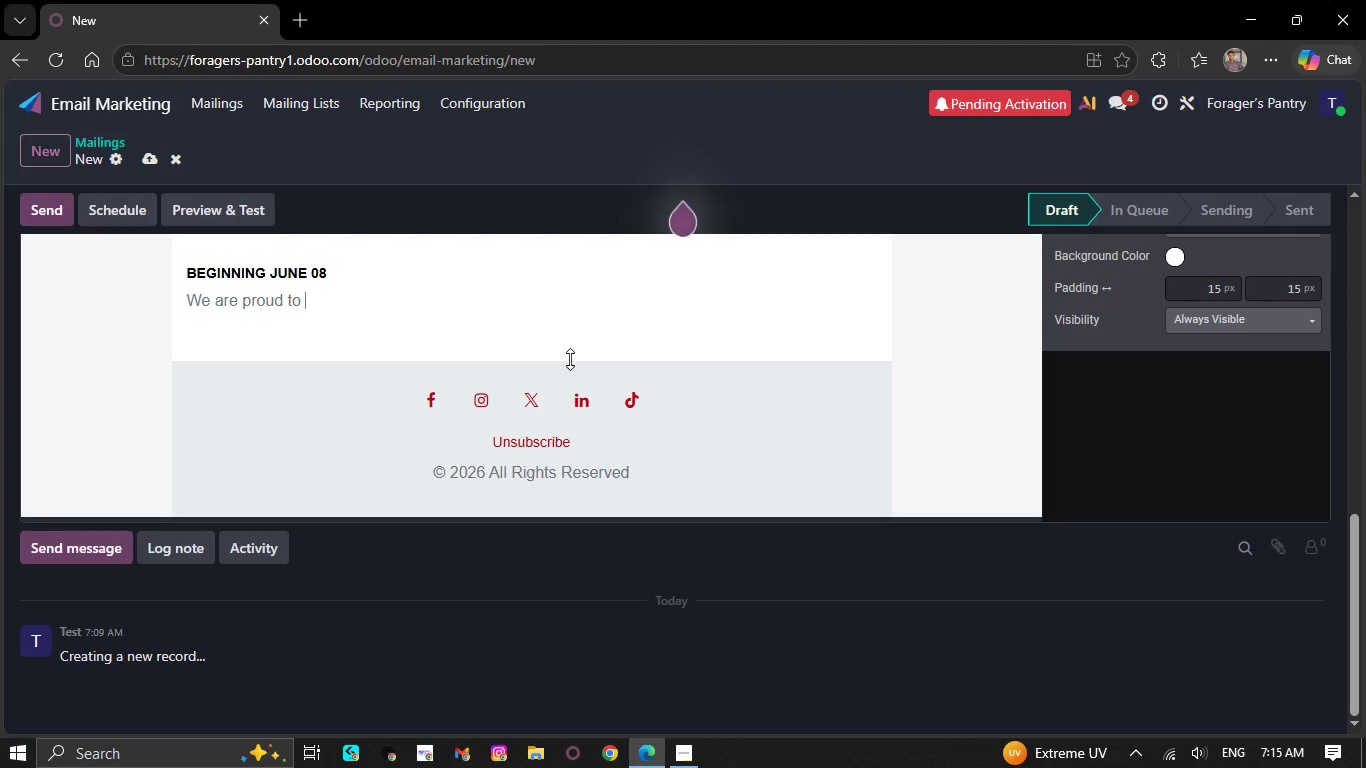 
key(Backspace)
 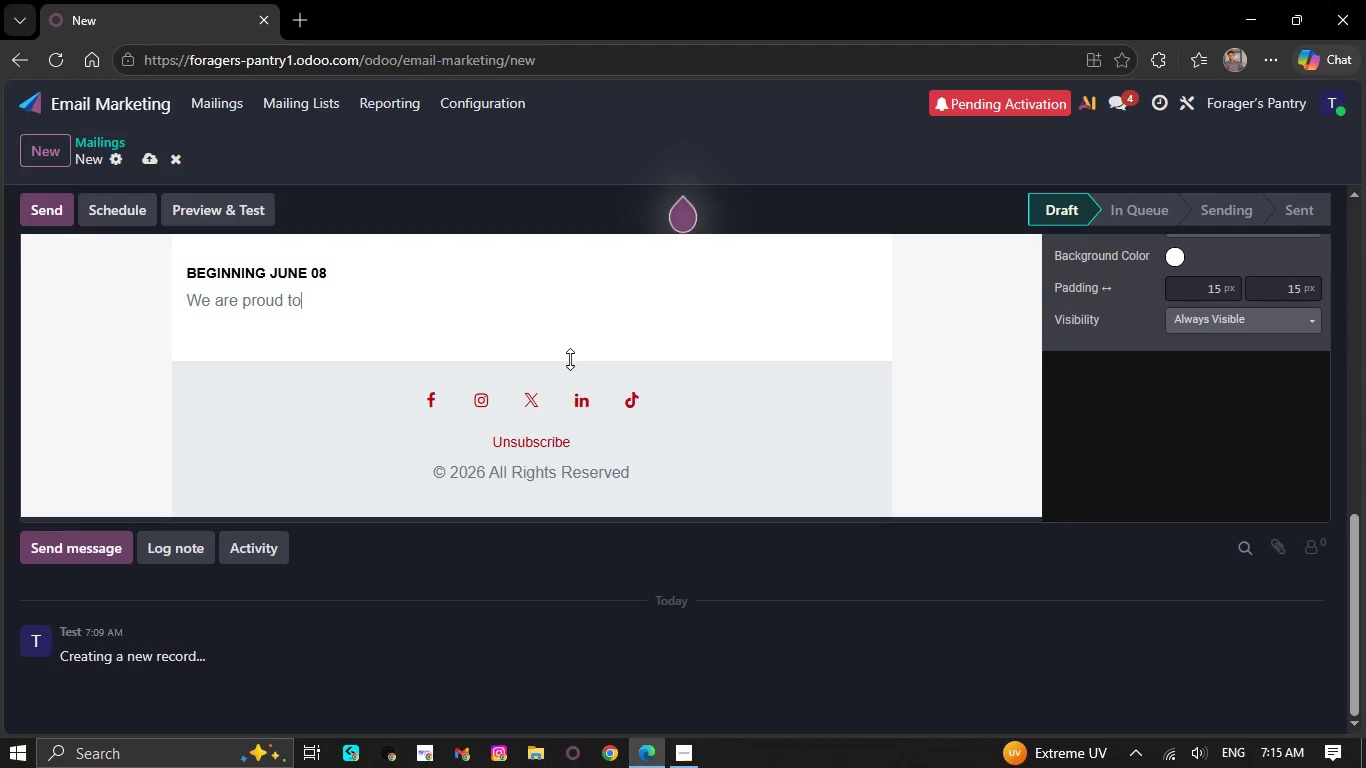 
hold_key(key=Backspace, duration=0.39)
 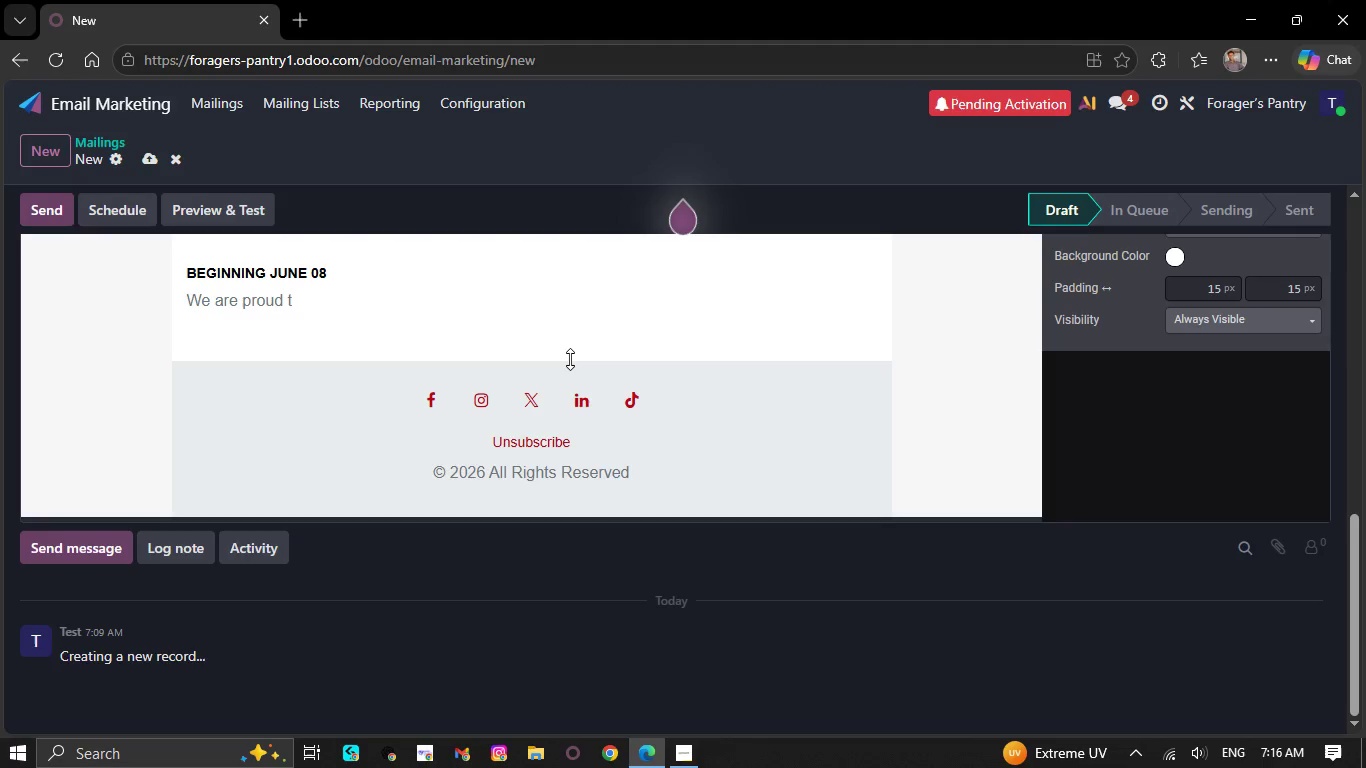 
hold_key(key=Backspace, duration=1.53)
 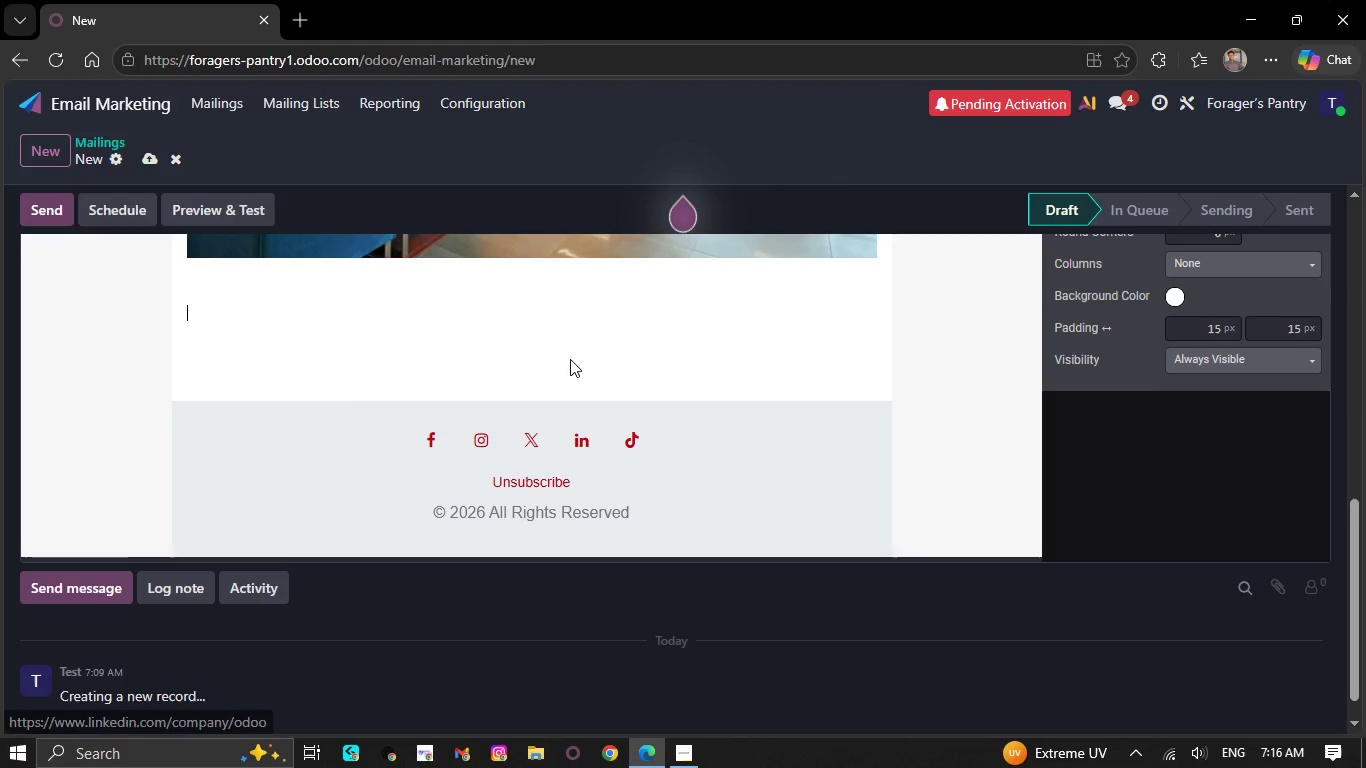 
key(Backspace)
 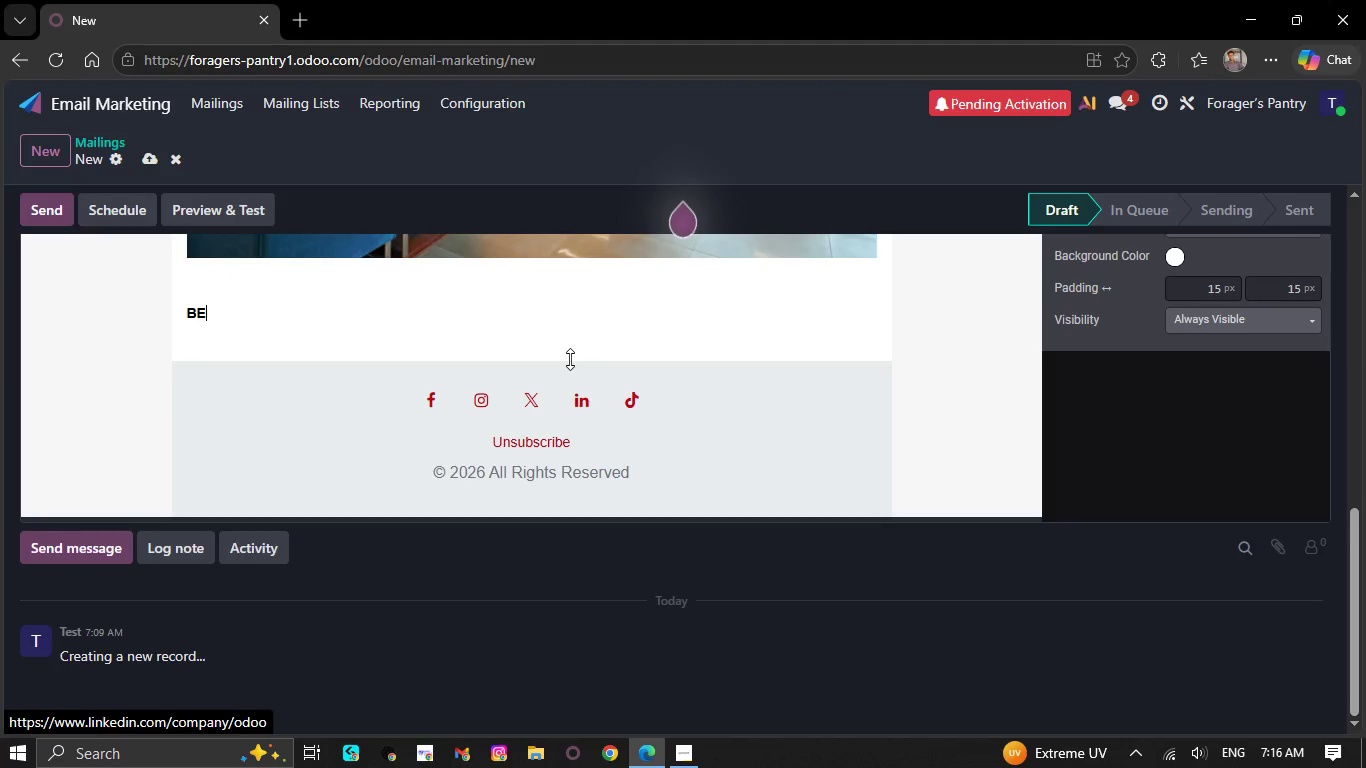 
hold_key(key=Backspace, duration=0.39)
 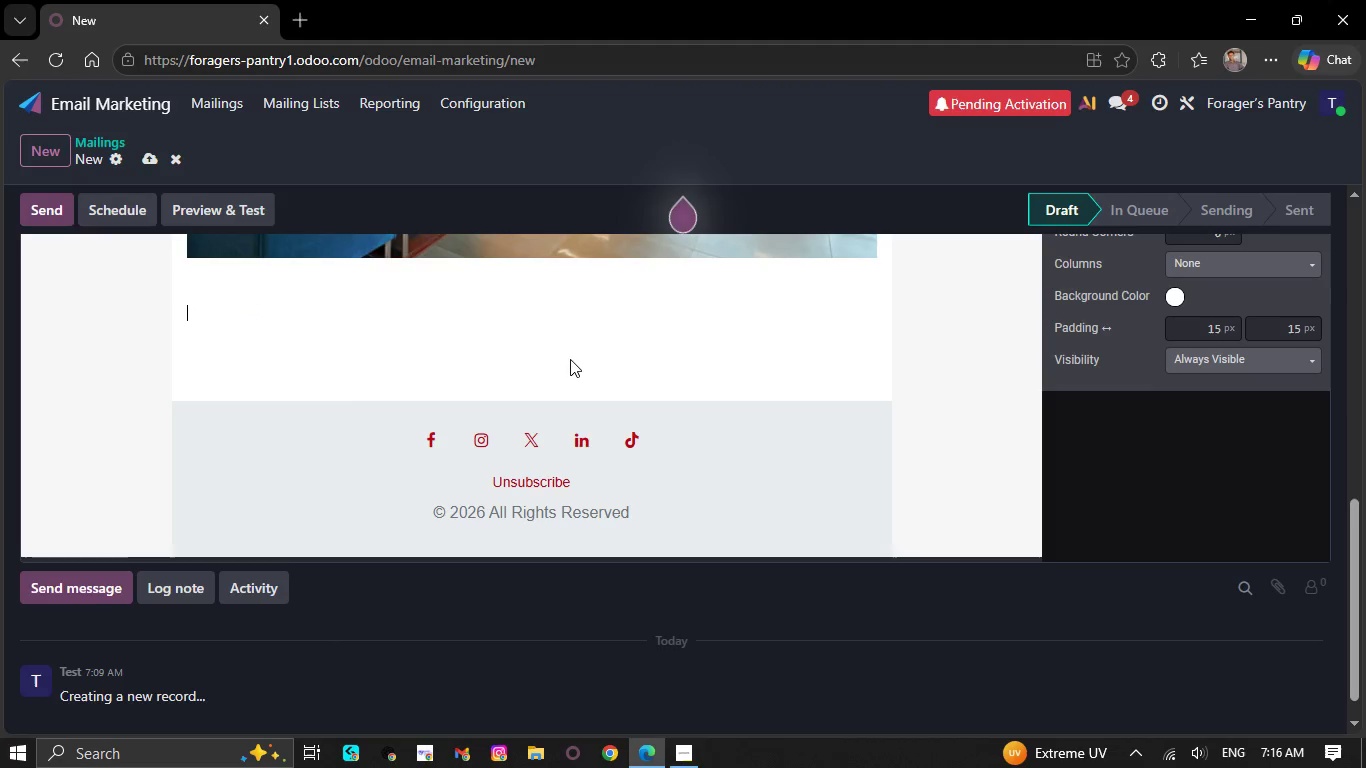 
key(Control+Z)
 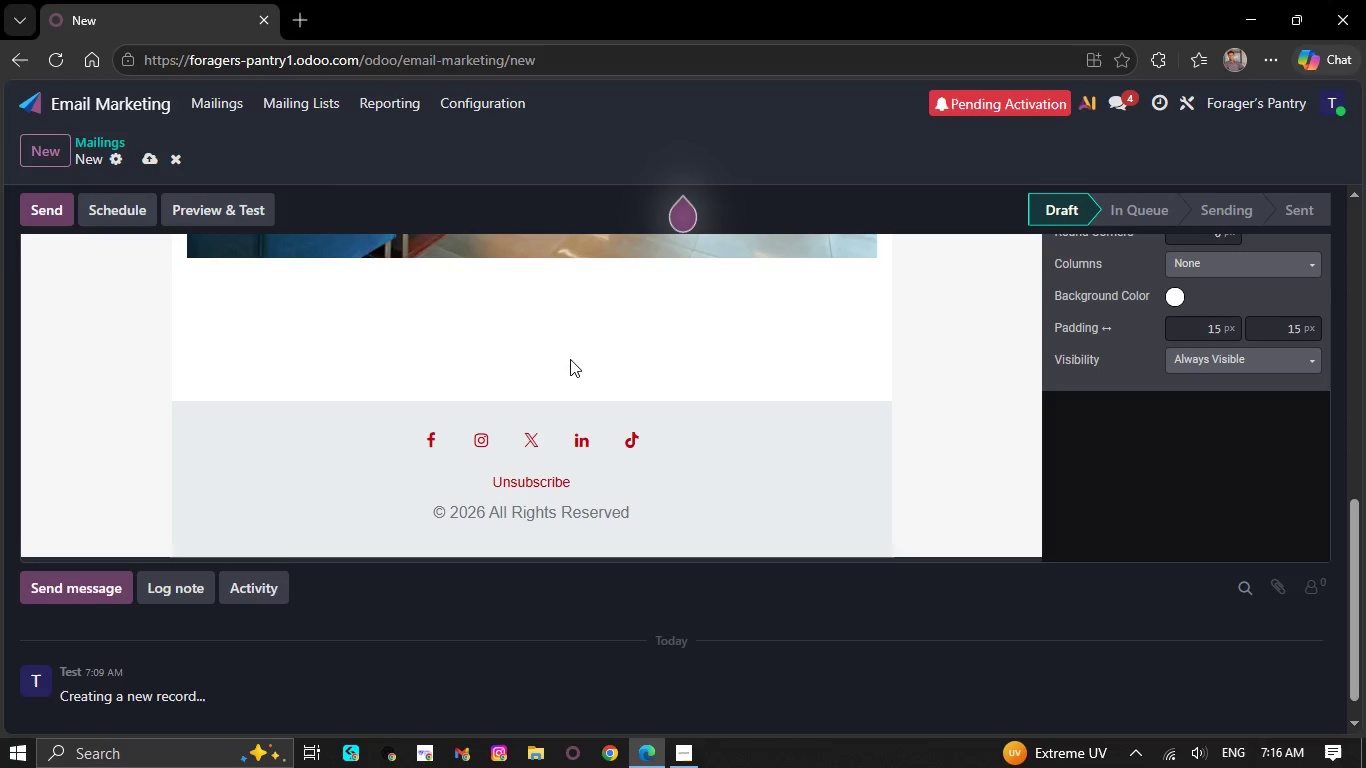 
key(Control+Z)
 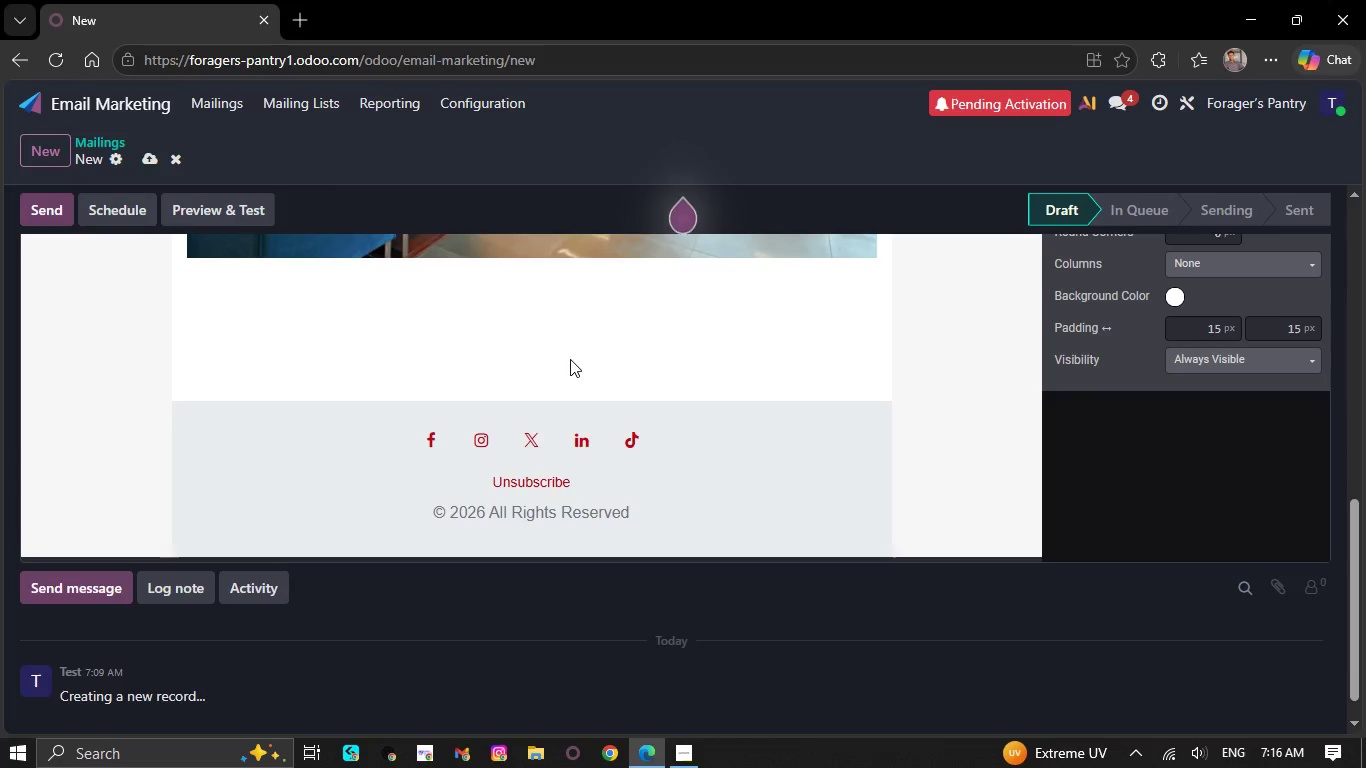 
key(Control+Z)
 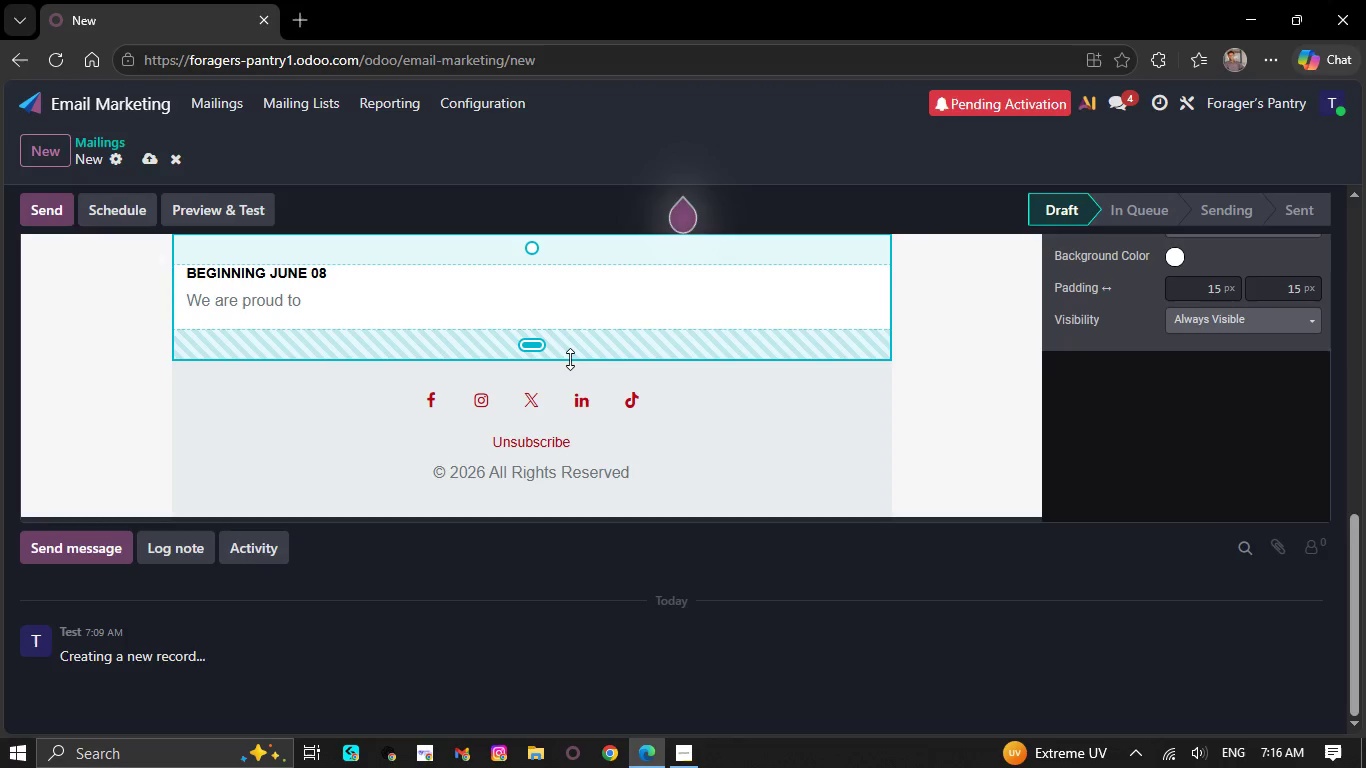 
key(Backspace)
 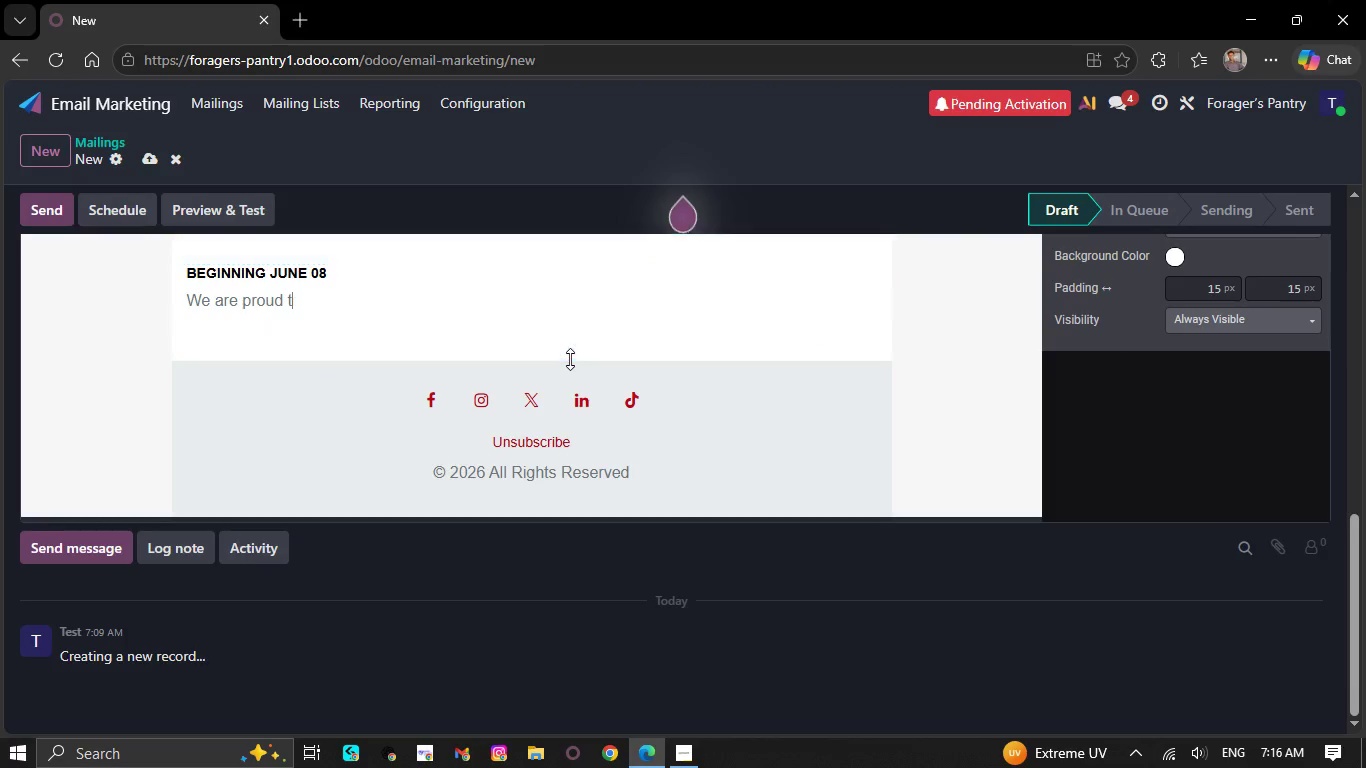 
key(Backspace)
 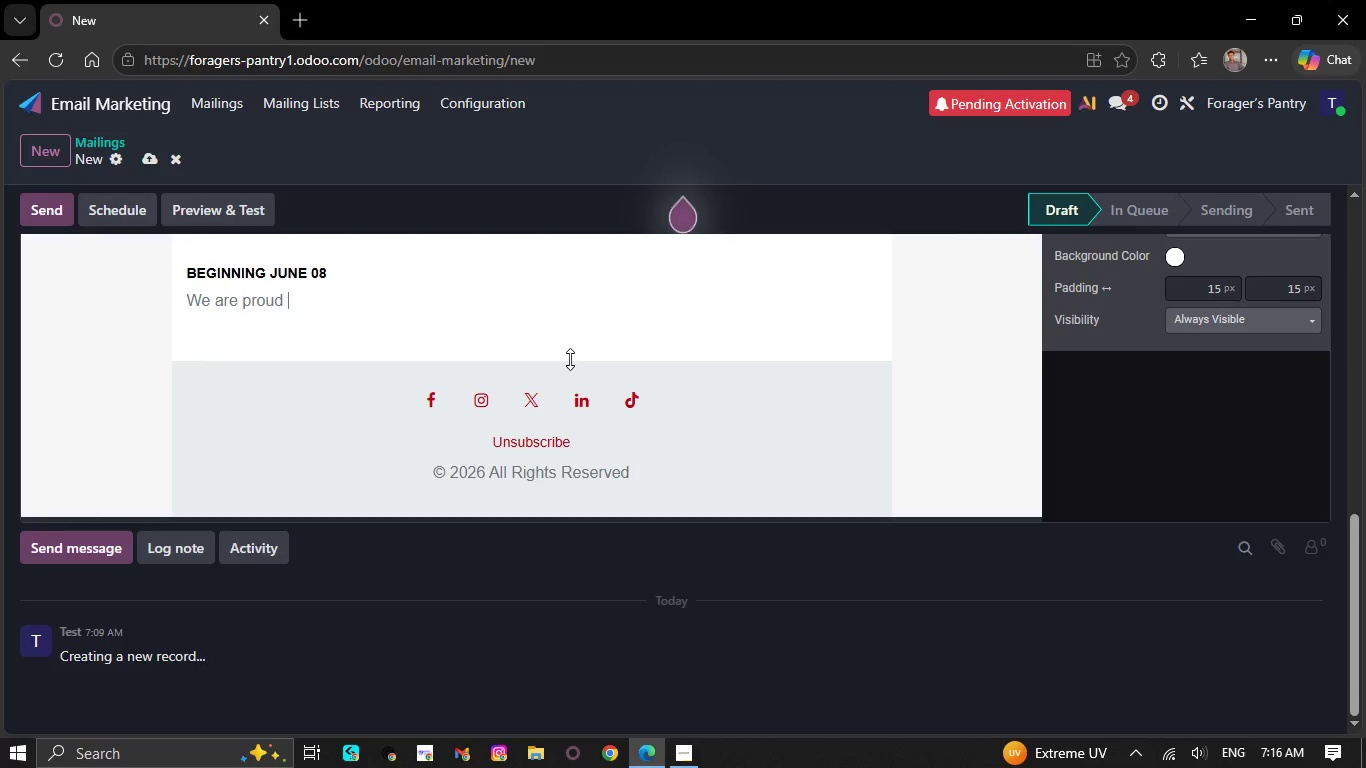 
key(Backspace)
 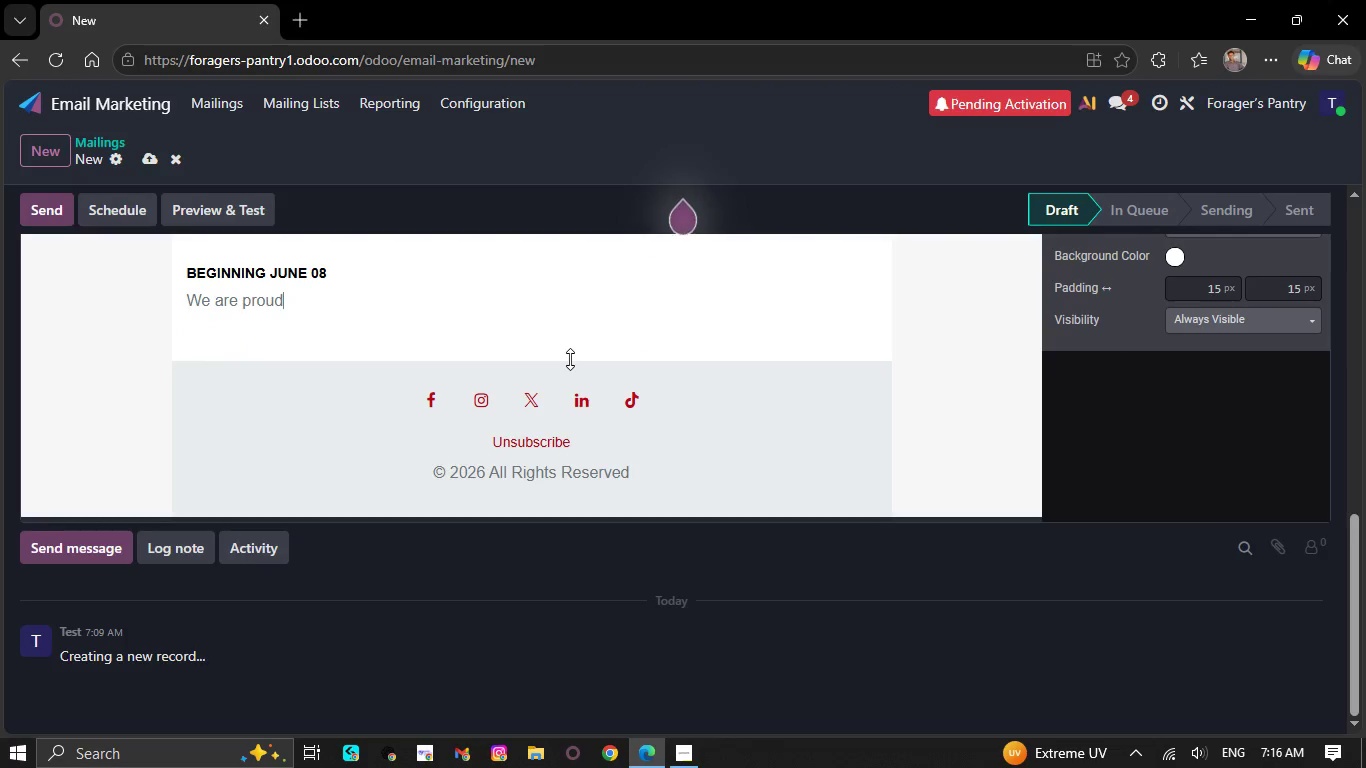 
hold_key(key=Backspace, duration=0.31)
 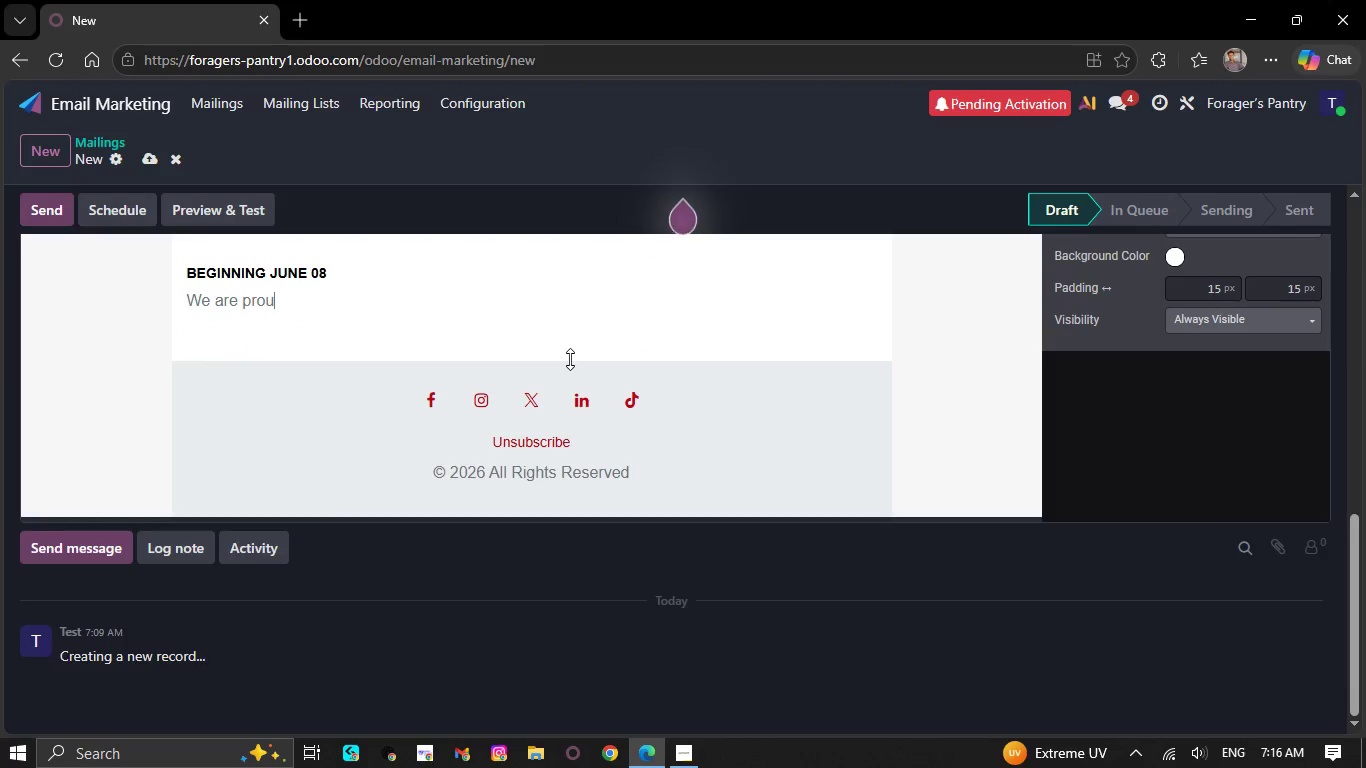 
key(Backspace)
 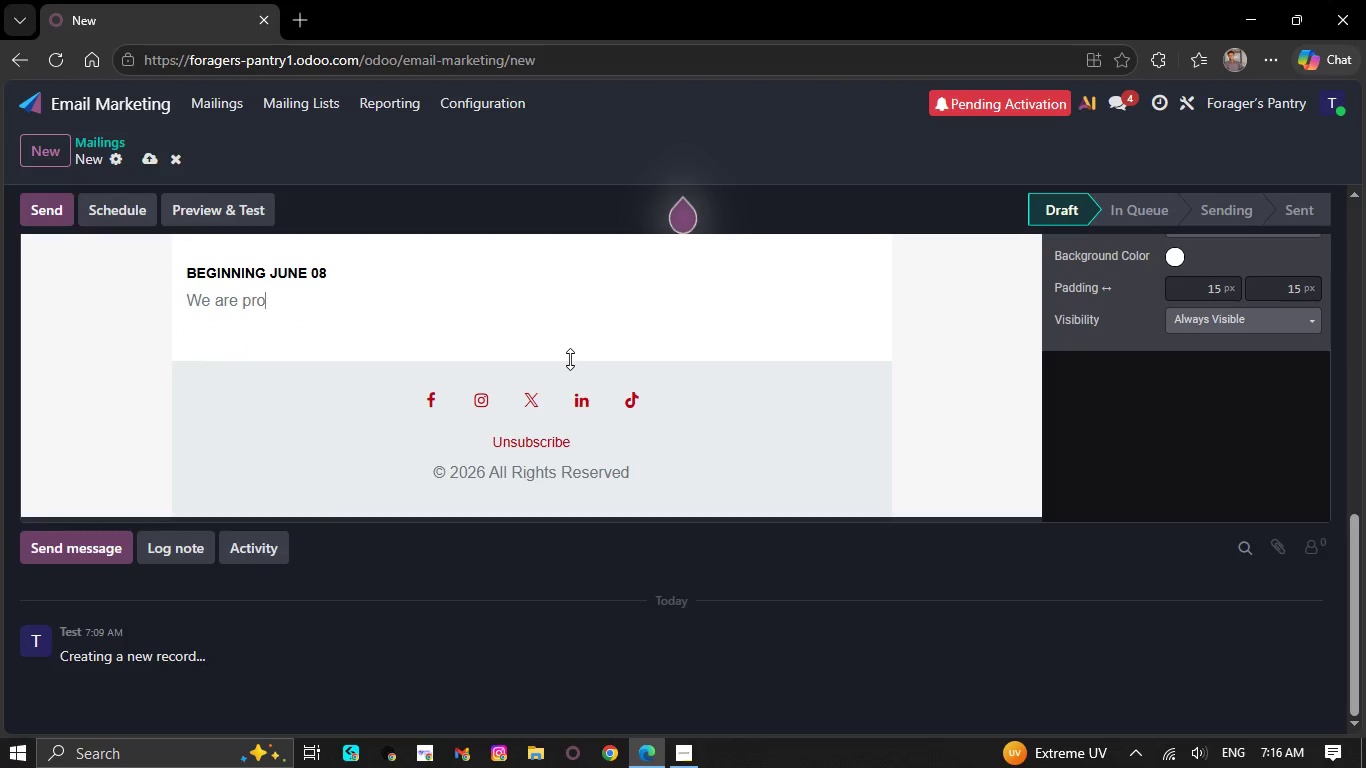 
key(Backspace)
 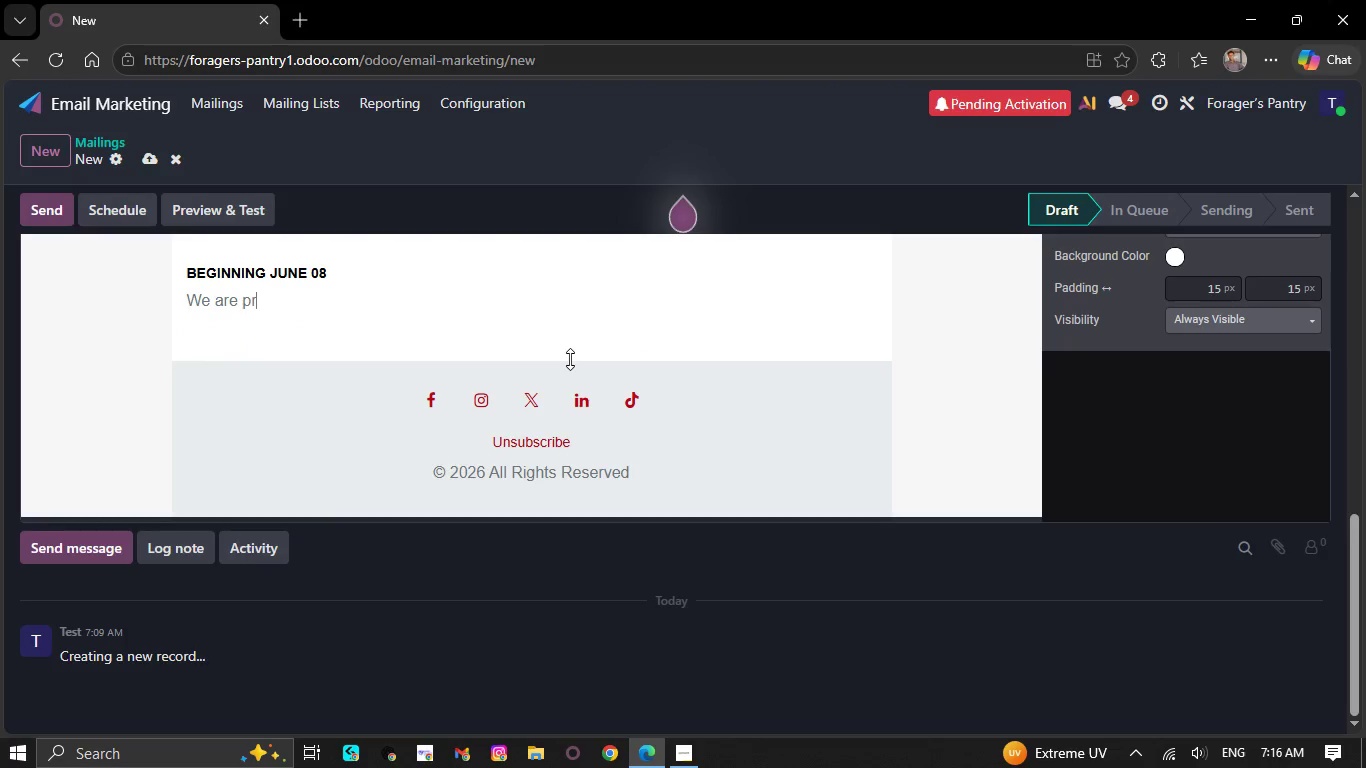 
key(Backspace)
 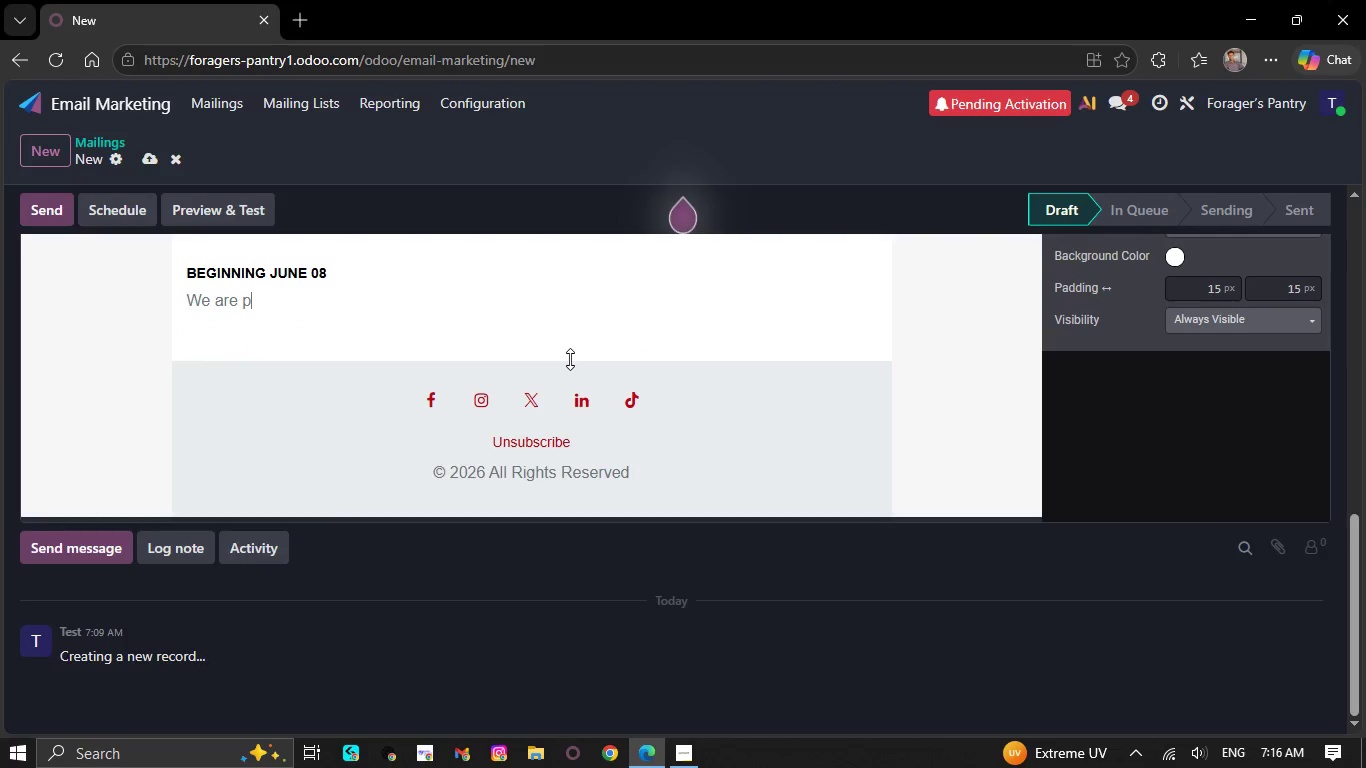 
key(Backspace)
 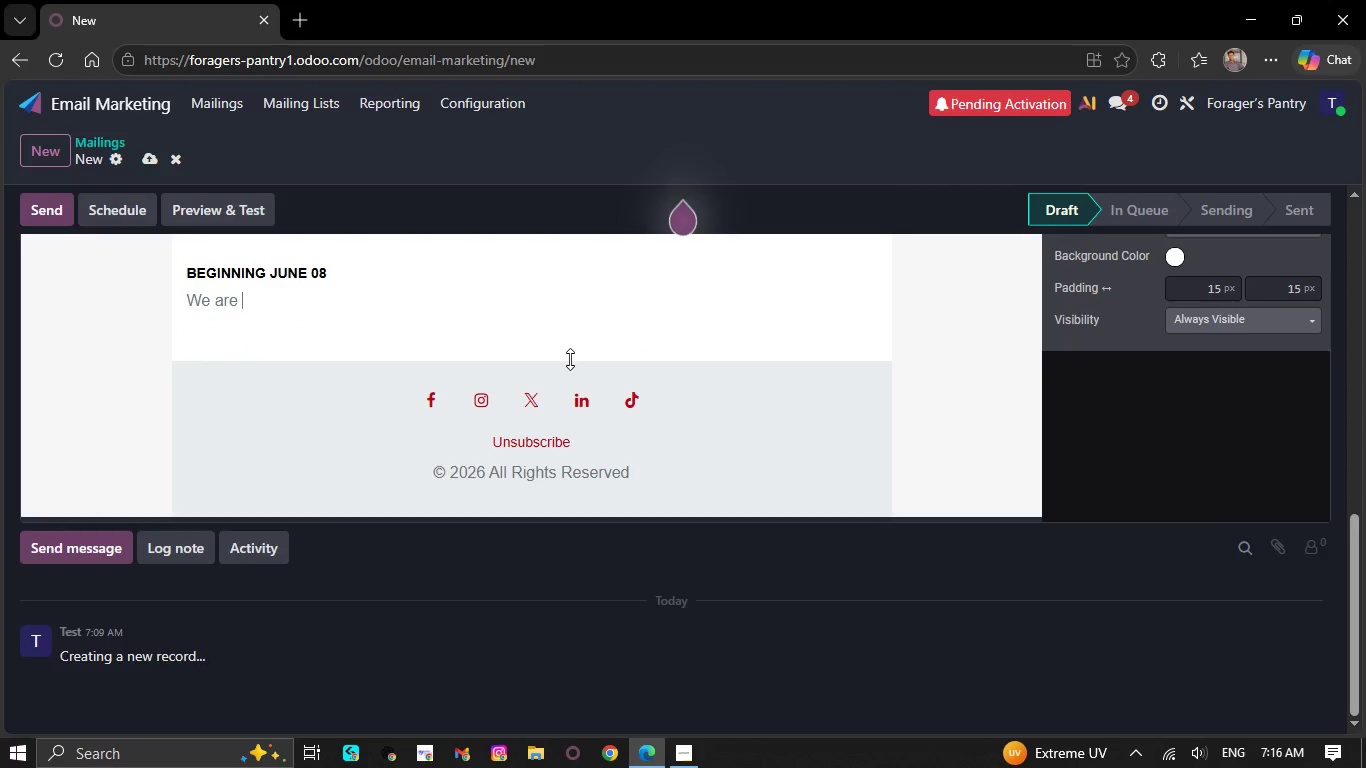 
key(Backspace)
 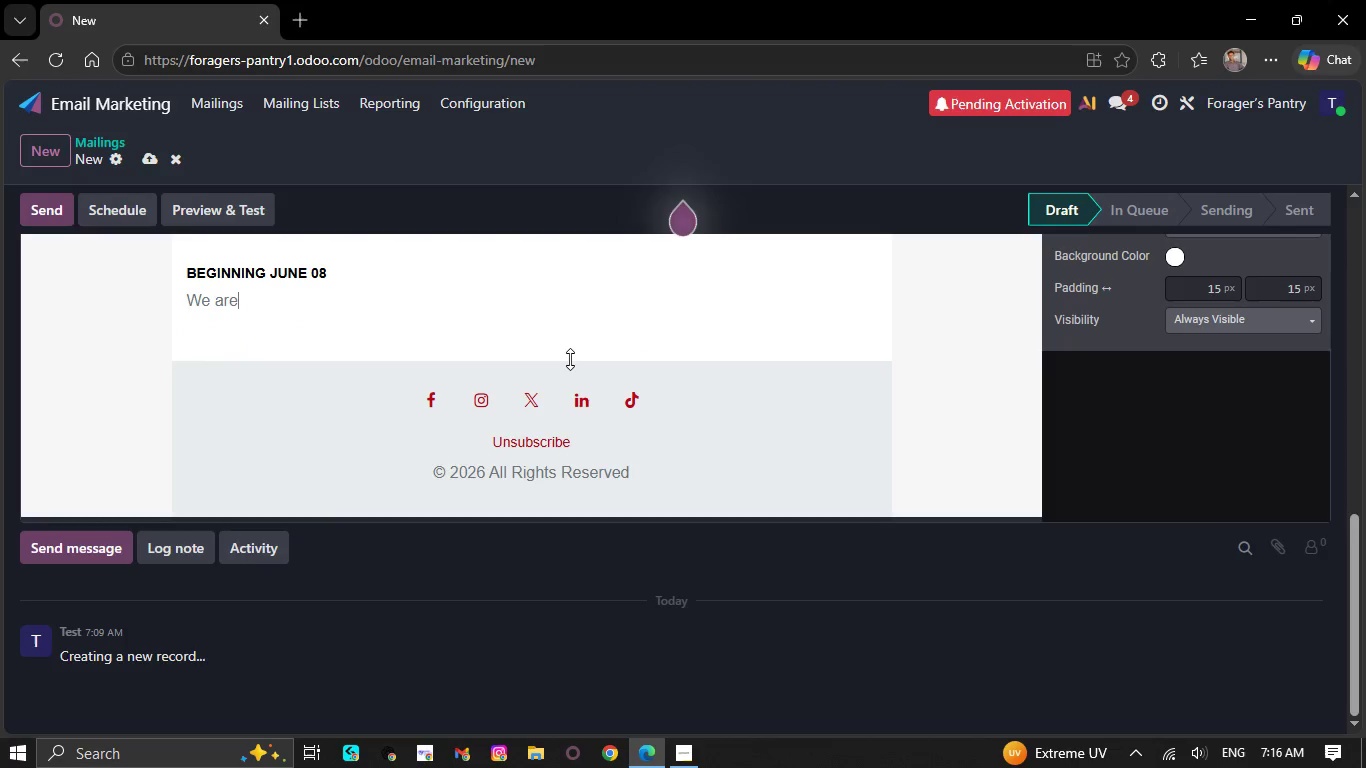 
key(Backspace)
 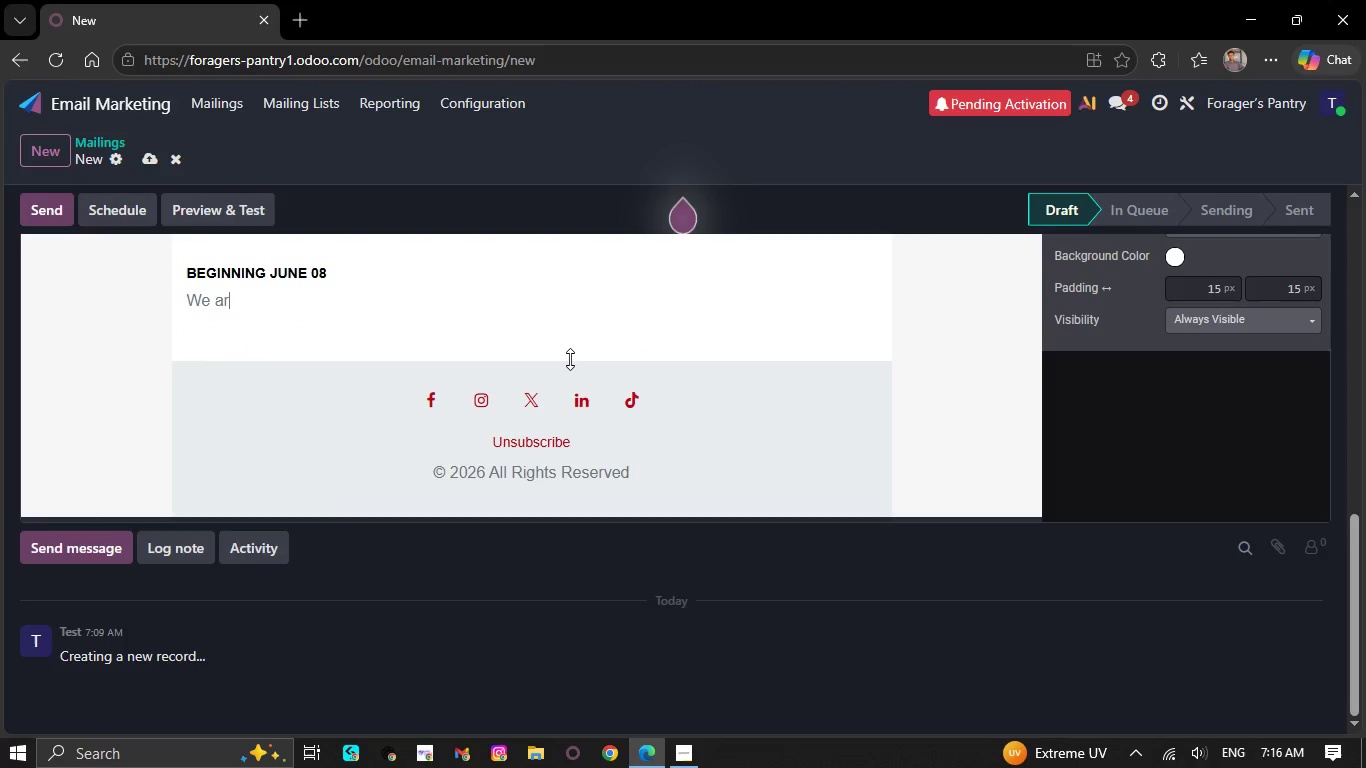 
key(Backspace)
 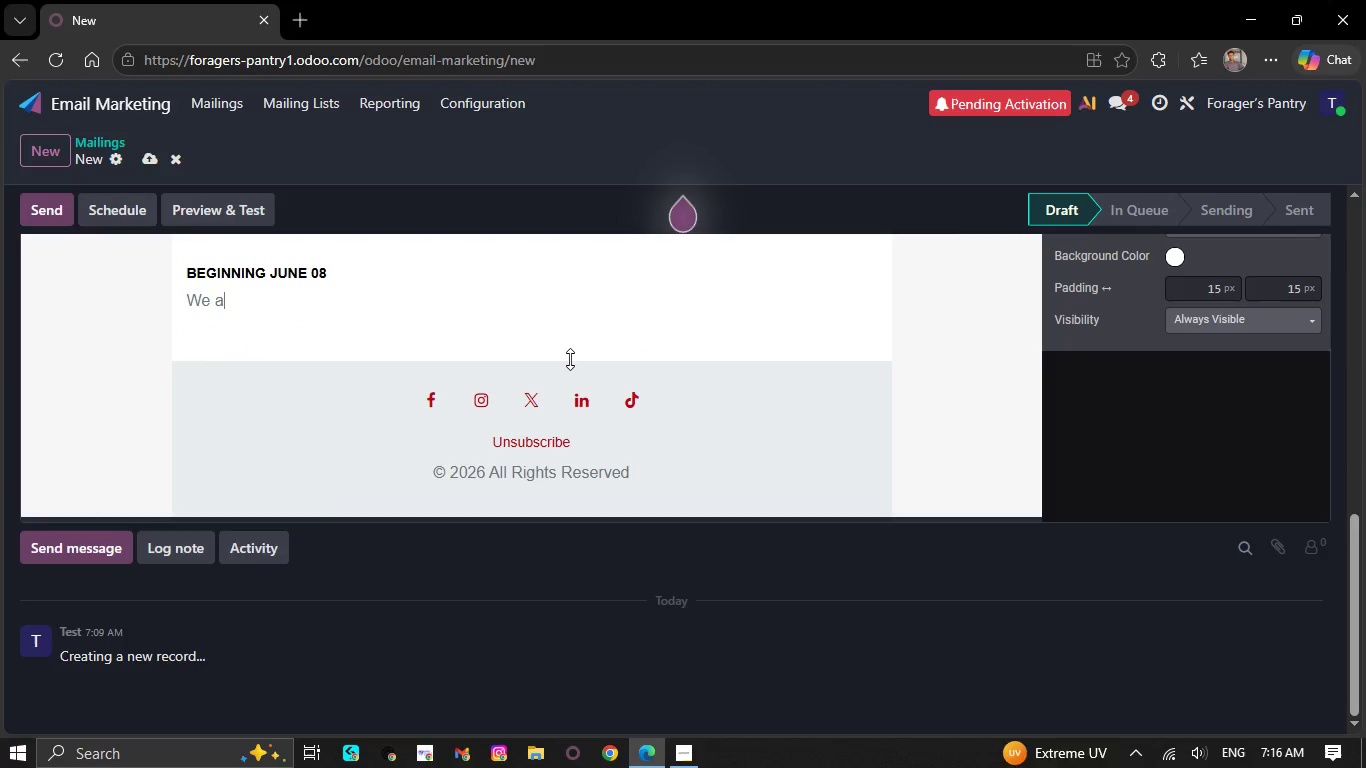 
key(Backspace)
 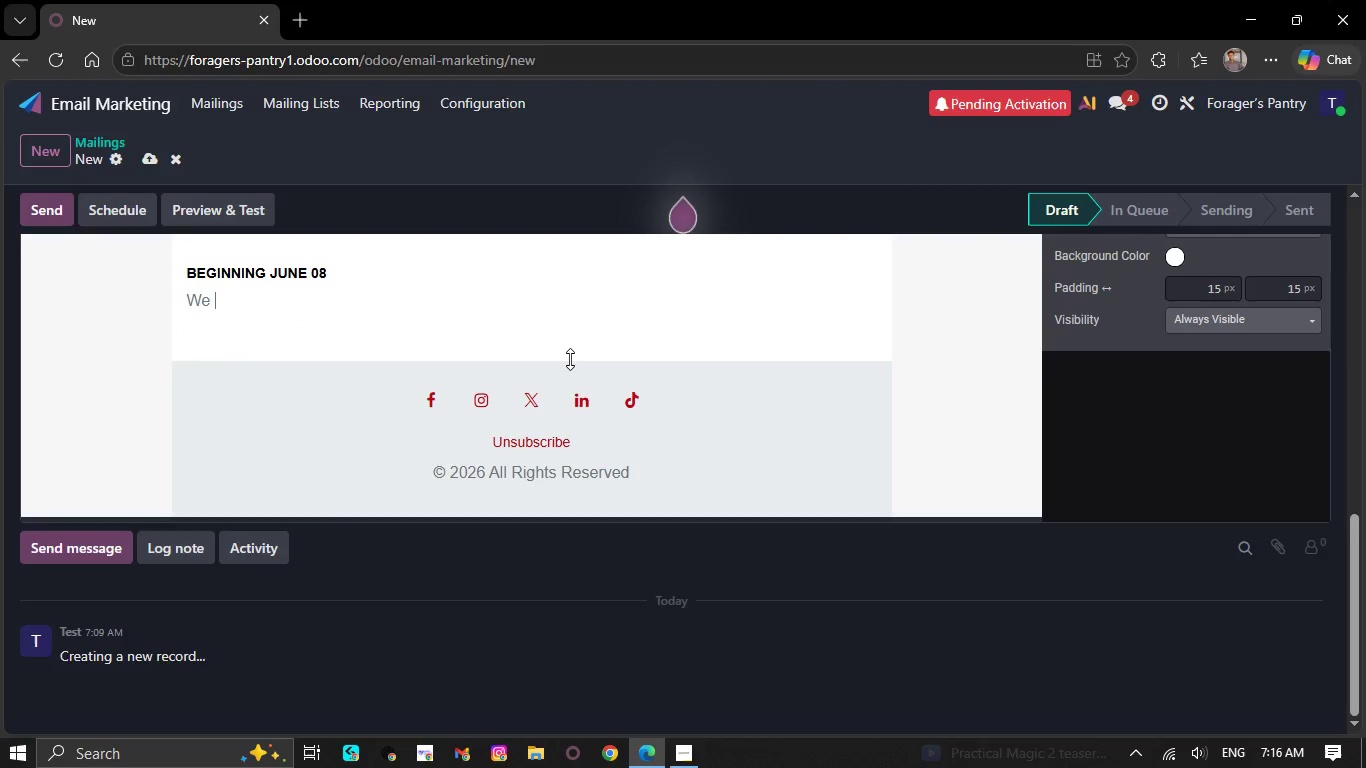 
key(Backspace)
 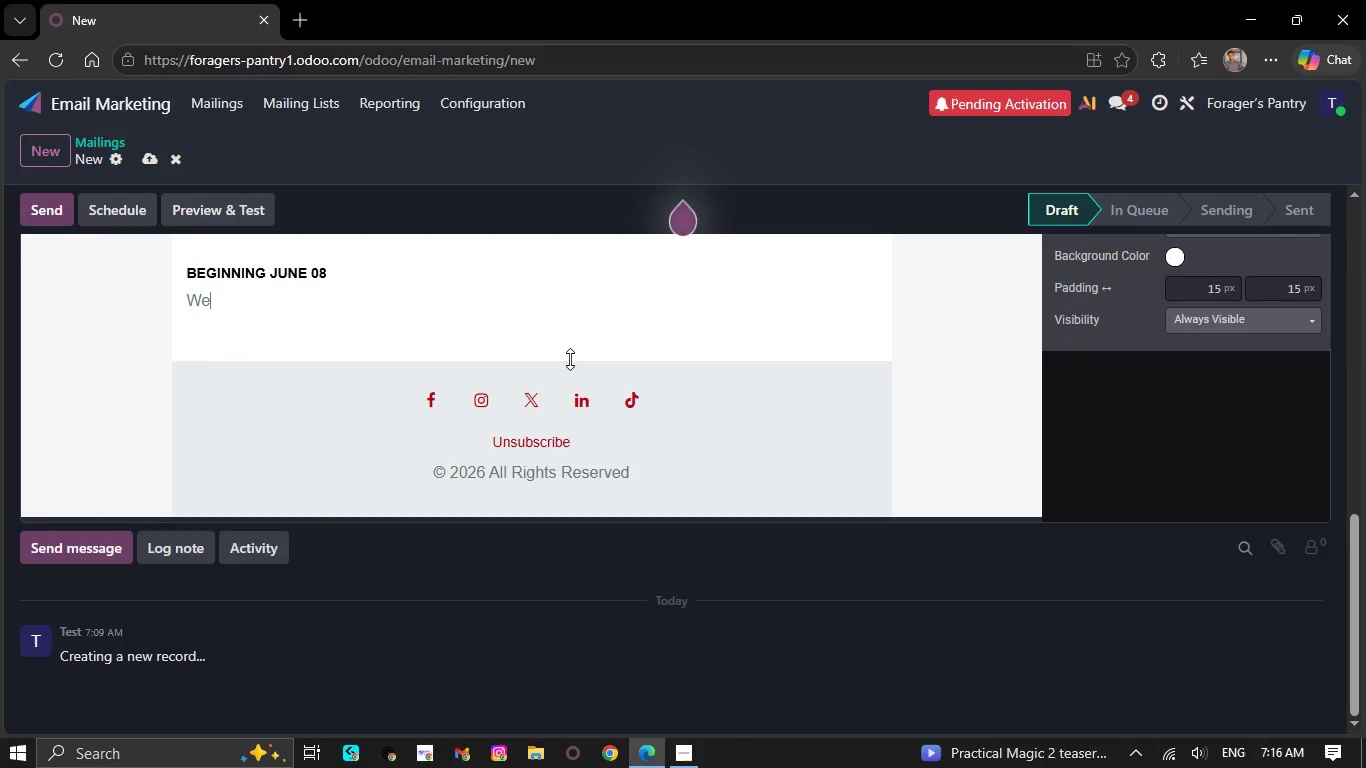 
key(Backspace)
 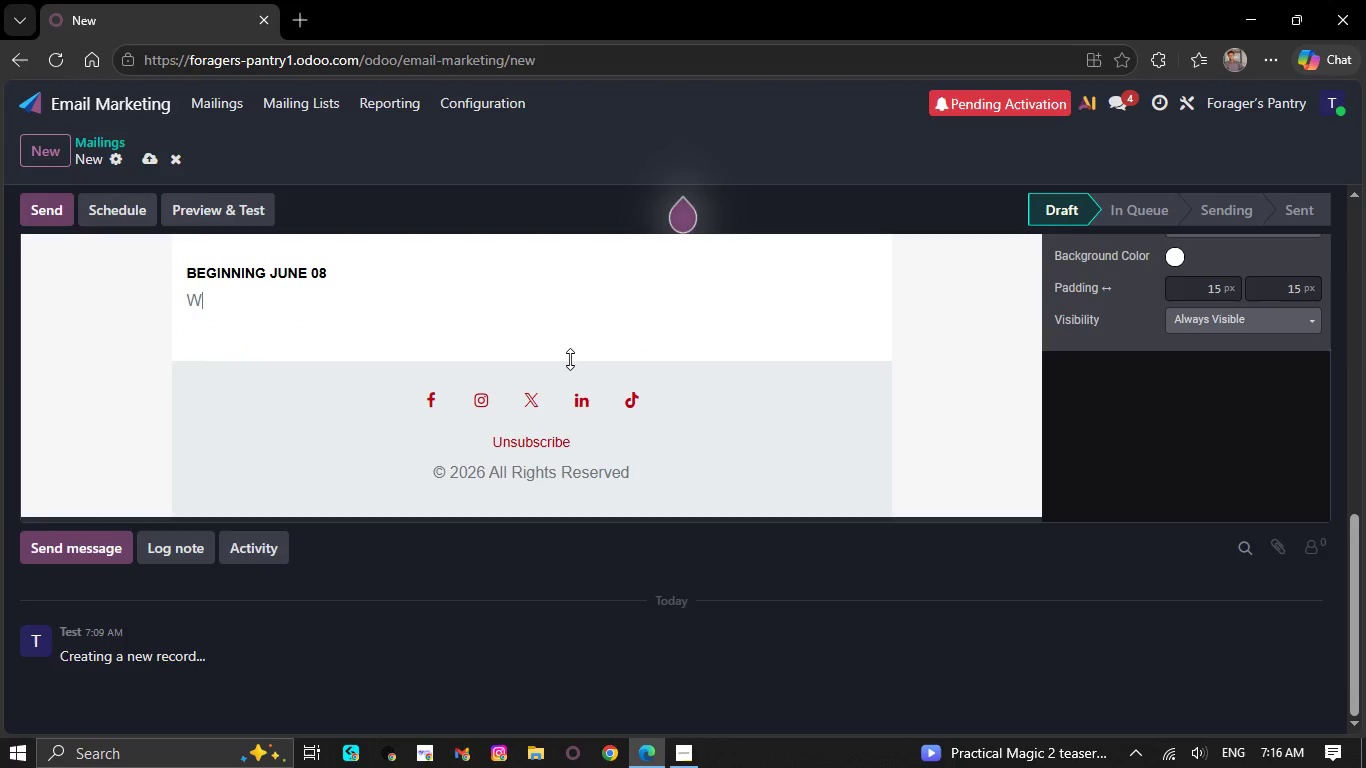 
key(Backspace)
 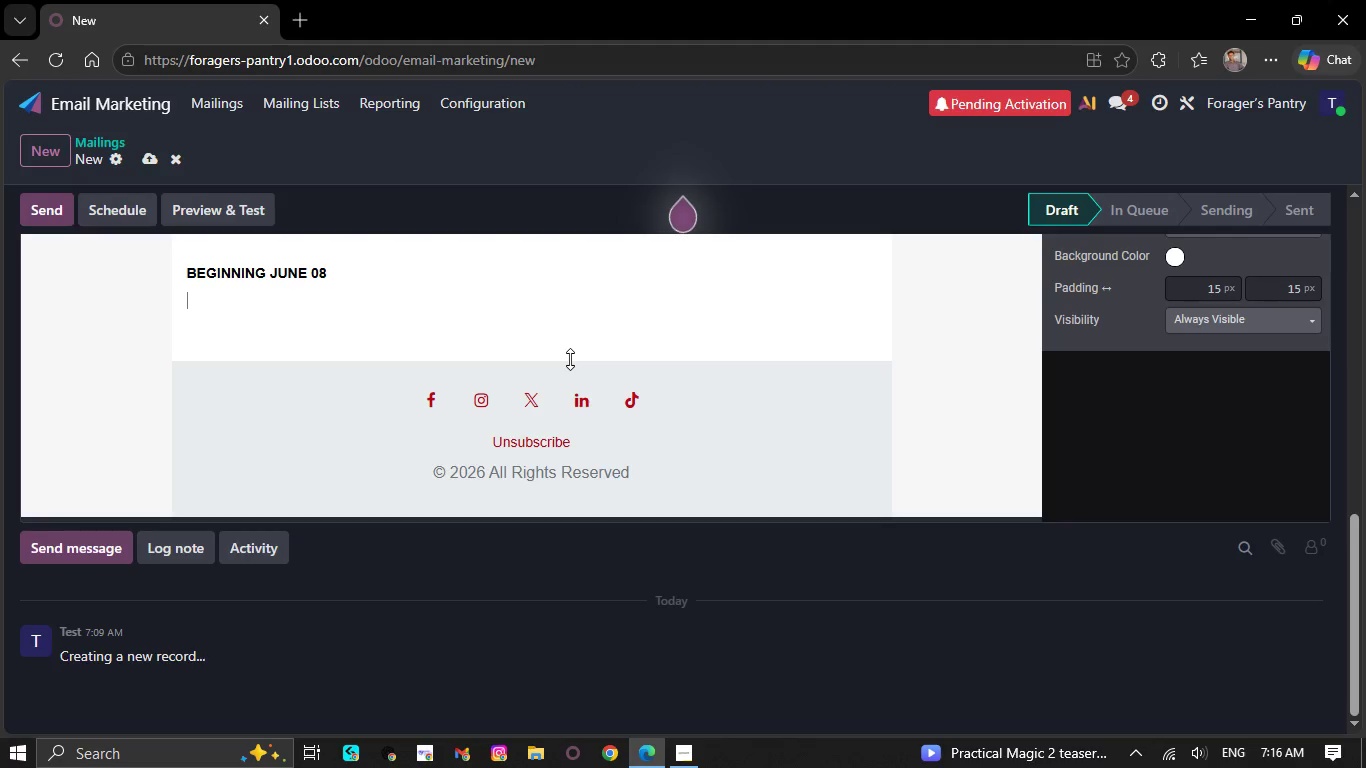 
wait(22.56)
 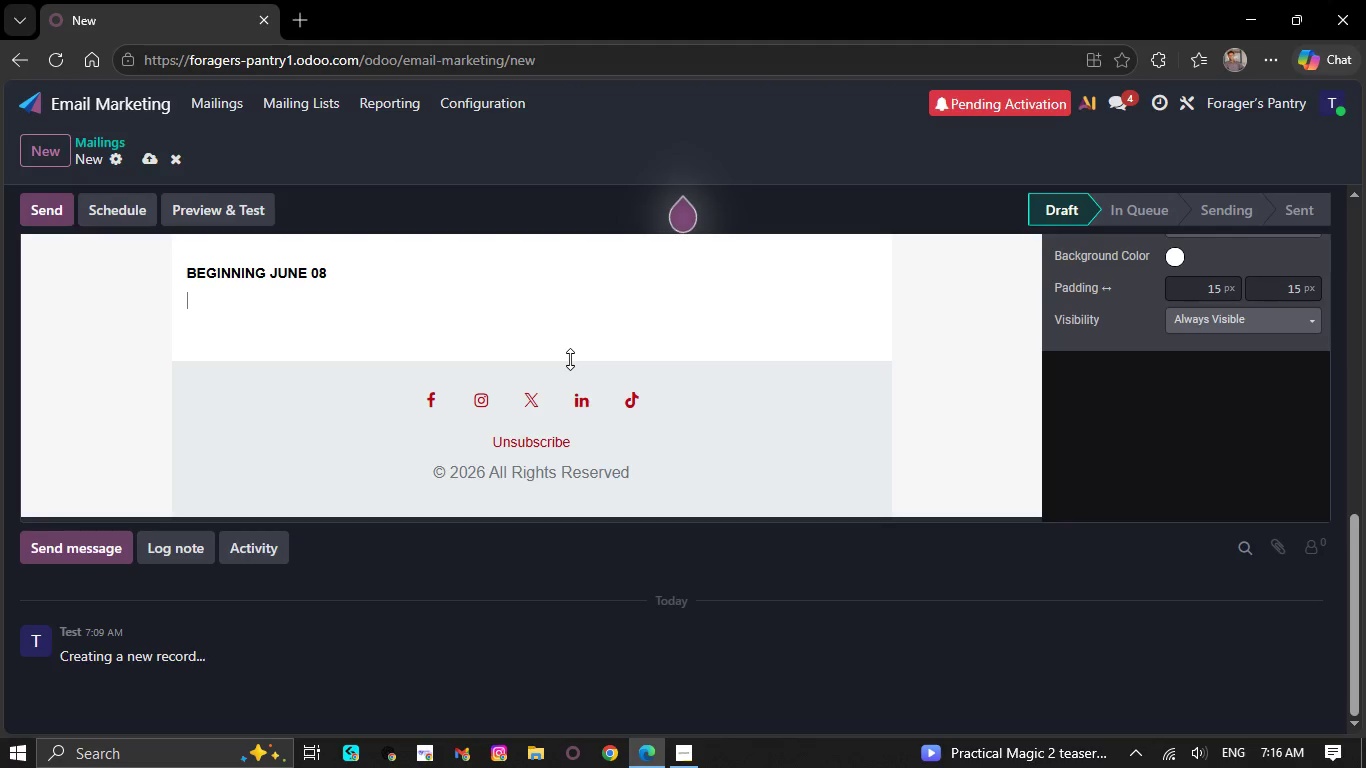 
type(I'TS)
key(Backspace)
key(Backspace)
type(ts)
 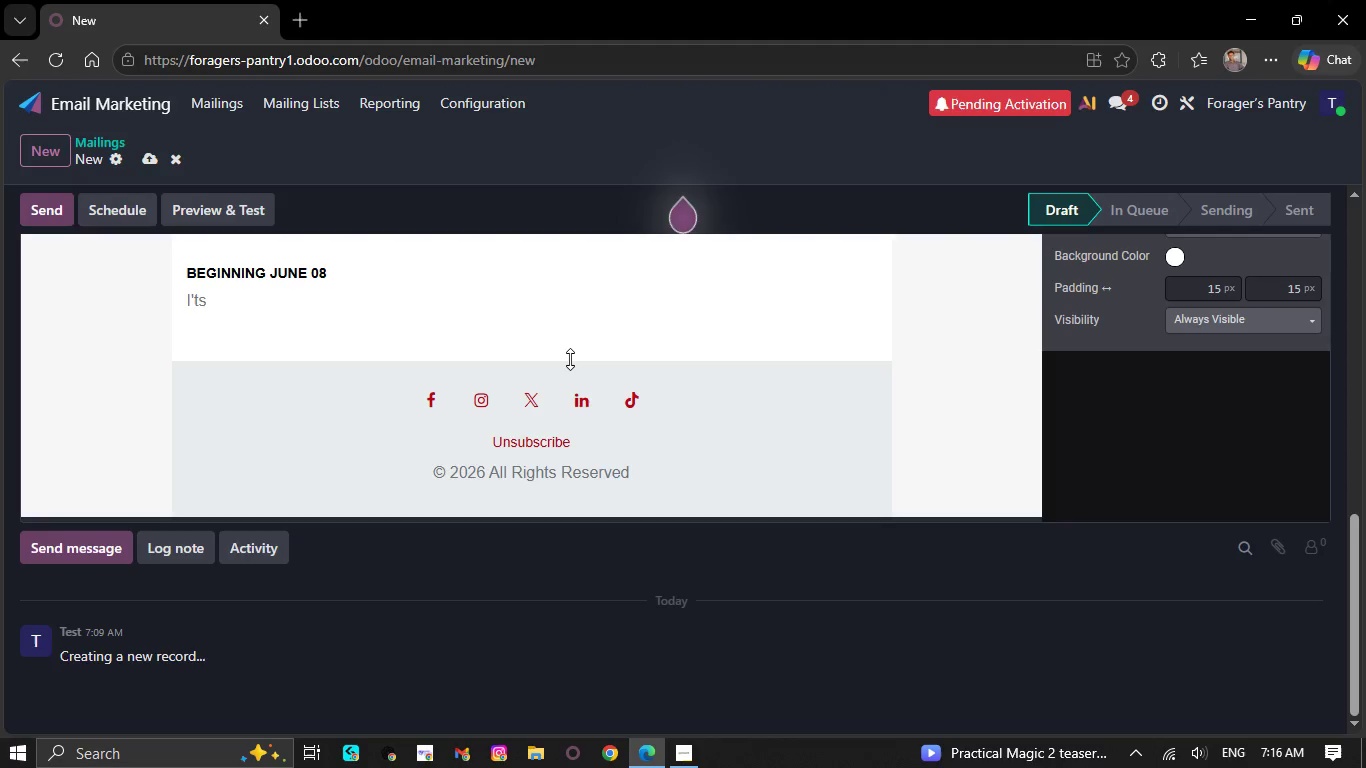 
key(Backspace)
key(Backspace)
key(Backspace)
type(t'sa)
key(Backspace)
type(,)
key(Backspace)
type( [PrintScreen])
key(Backspace)
type(]\'4)
 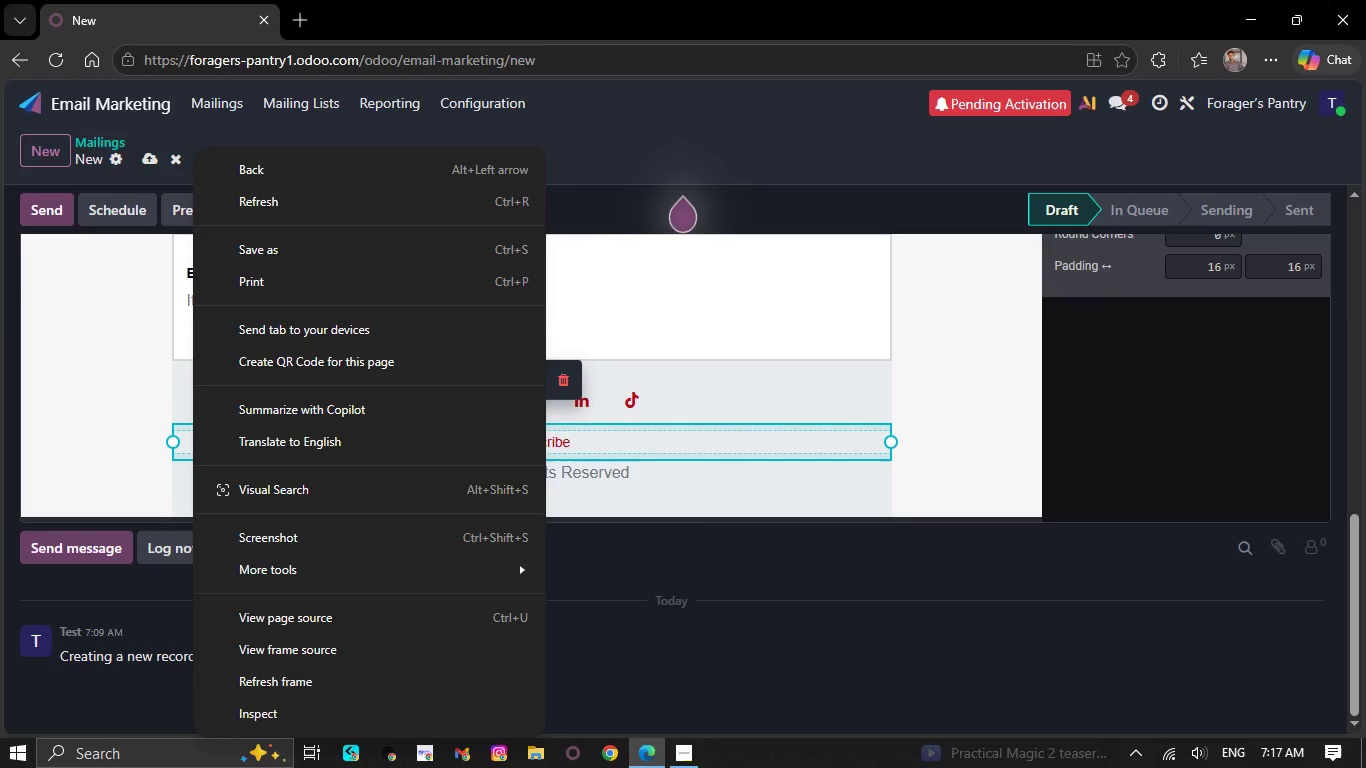 
wait(6.48)
 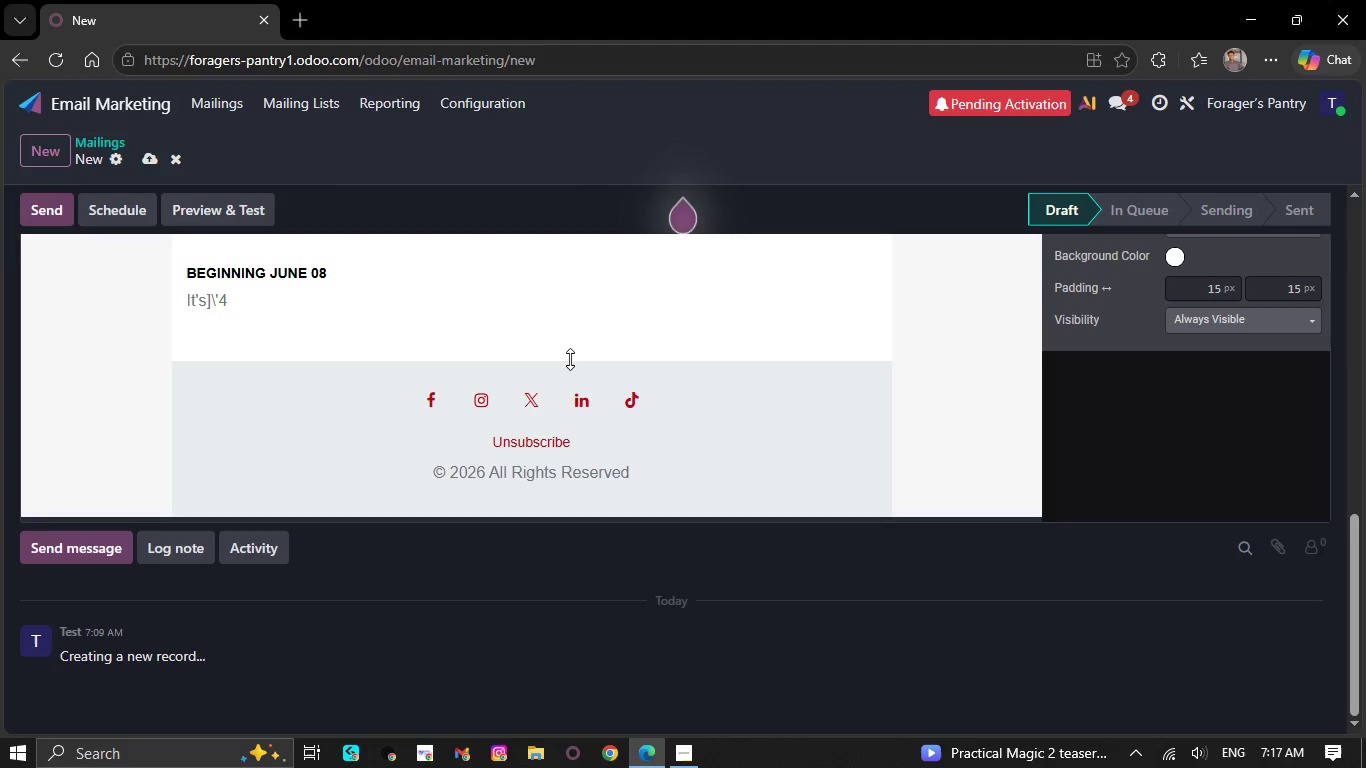 
scroll: coordinate [563, 359], scroll_direction: up, amount: 1.0
 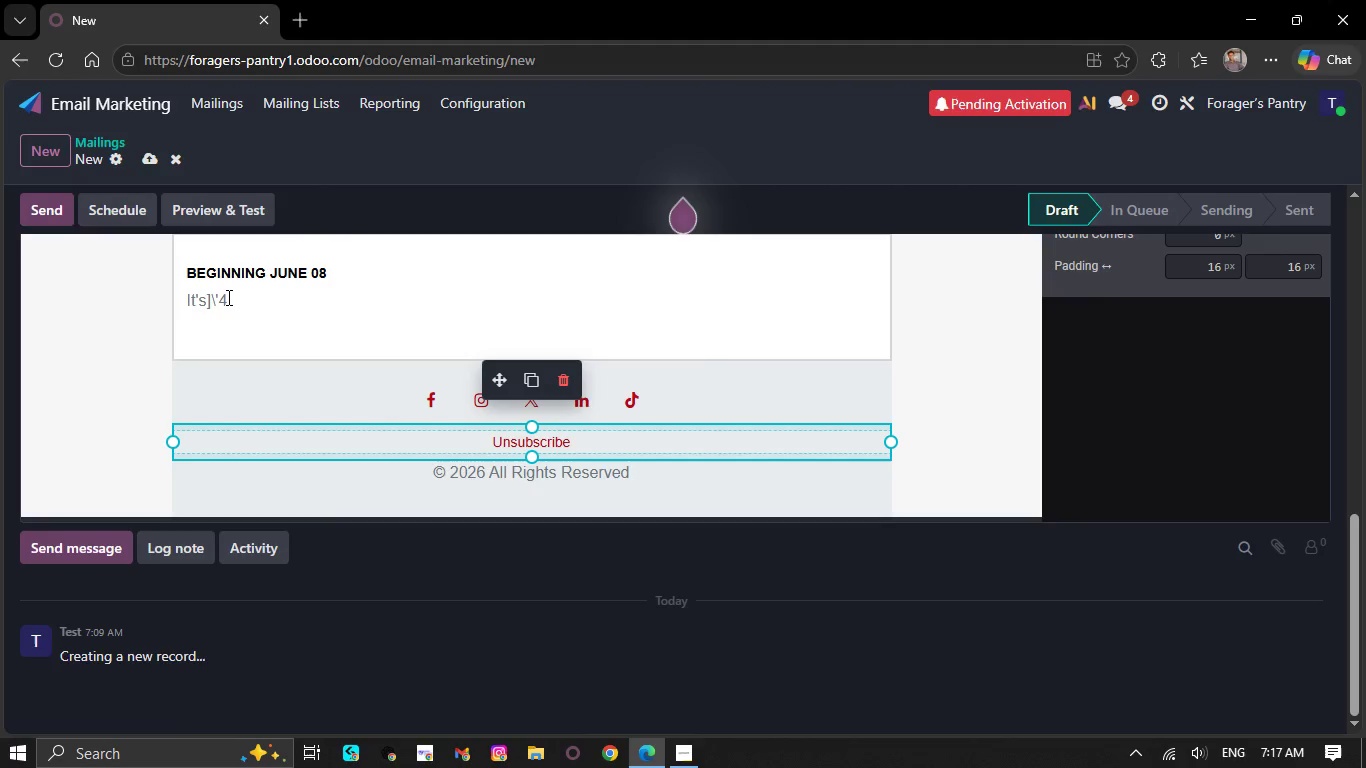 
key(Backspace)
 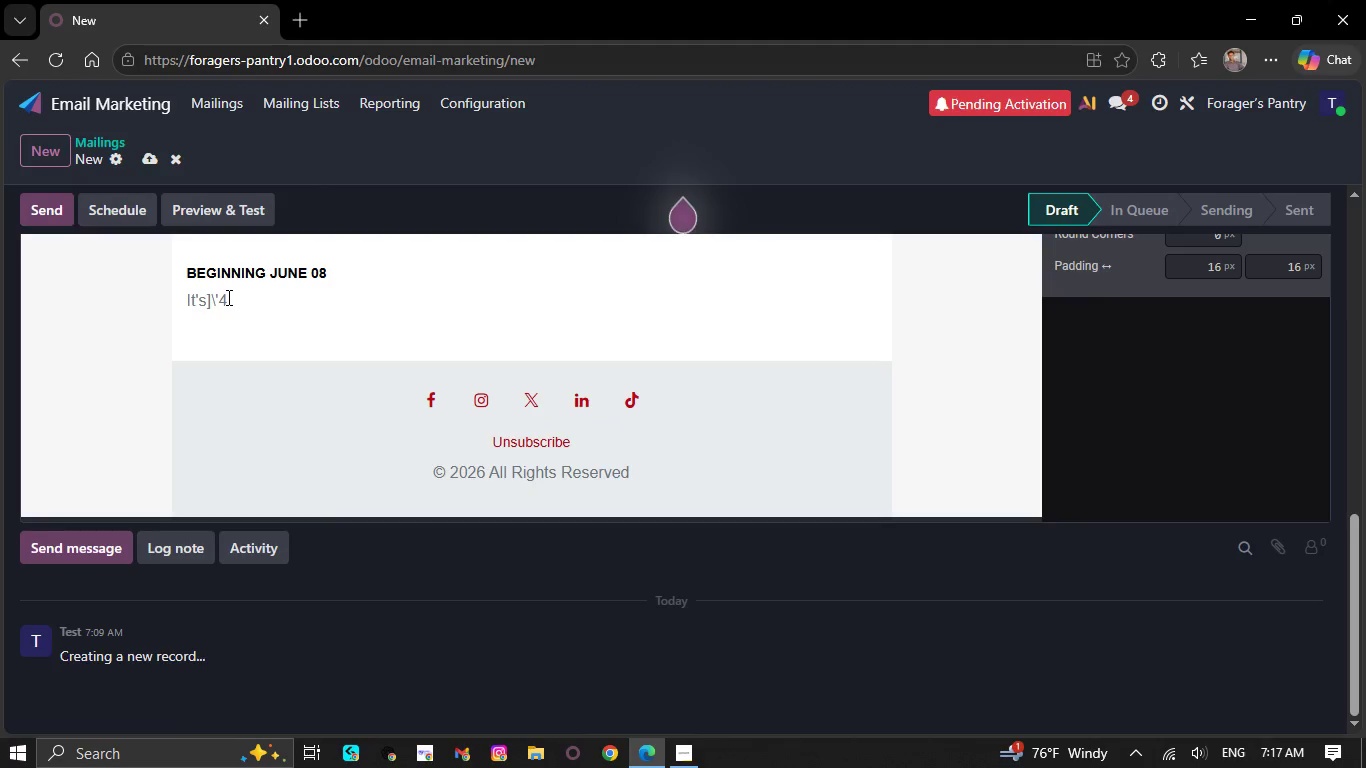 
key(Backspace)
 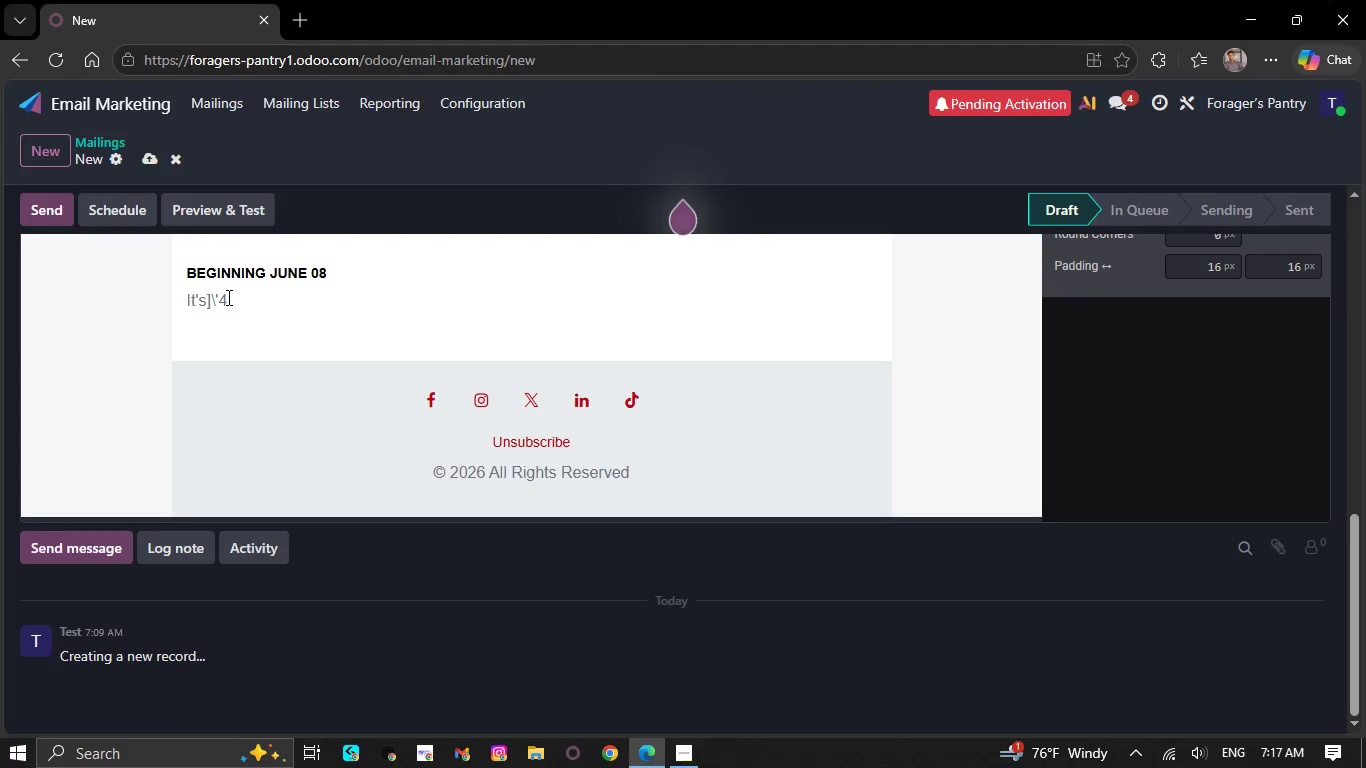 
key(Backspace)
 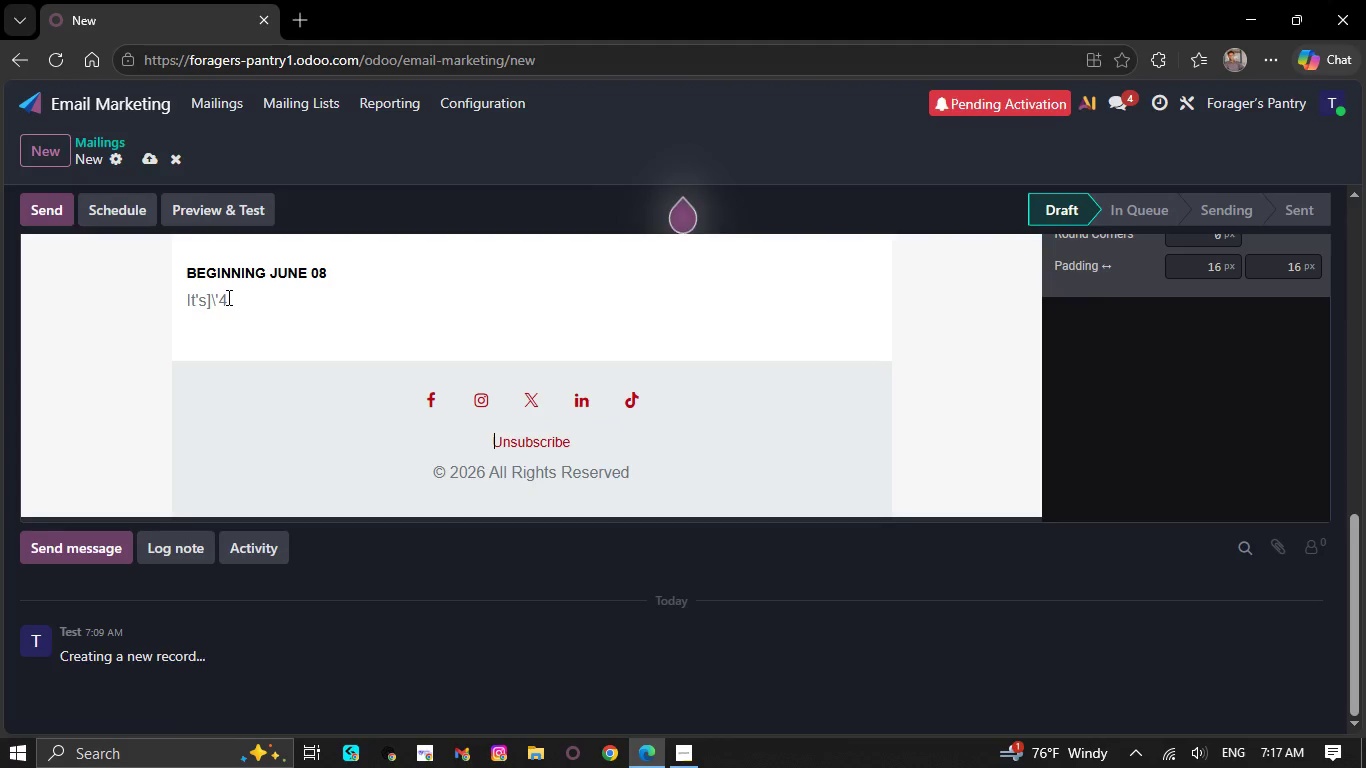 
key(Backspace)
 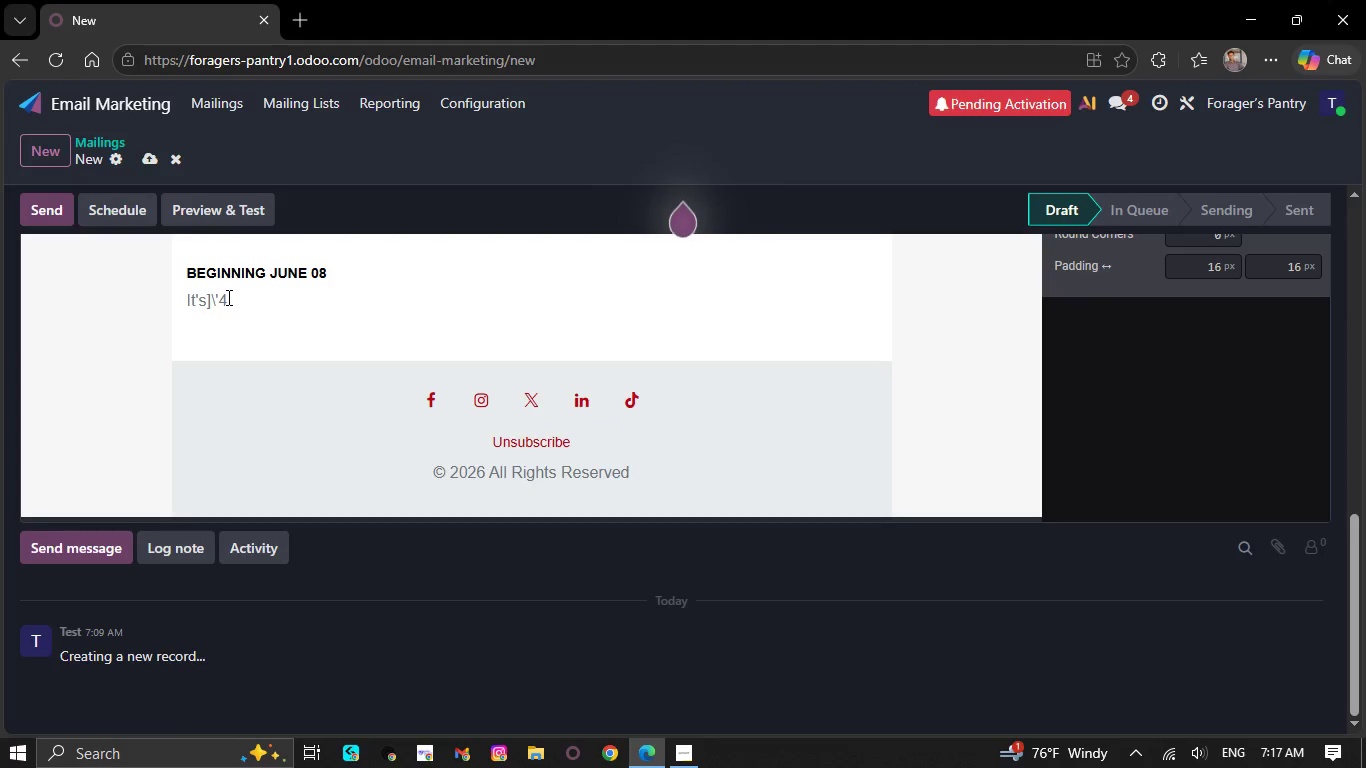 
key(Backspace)
 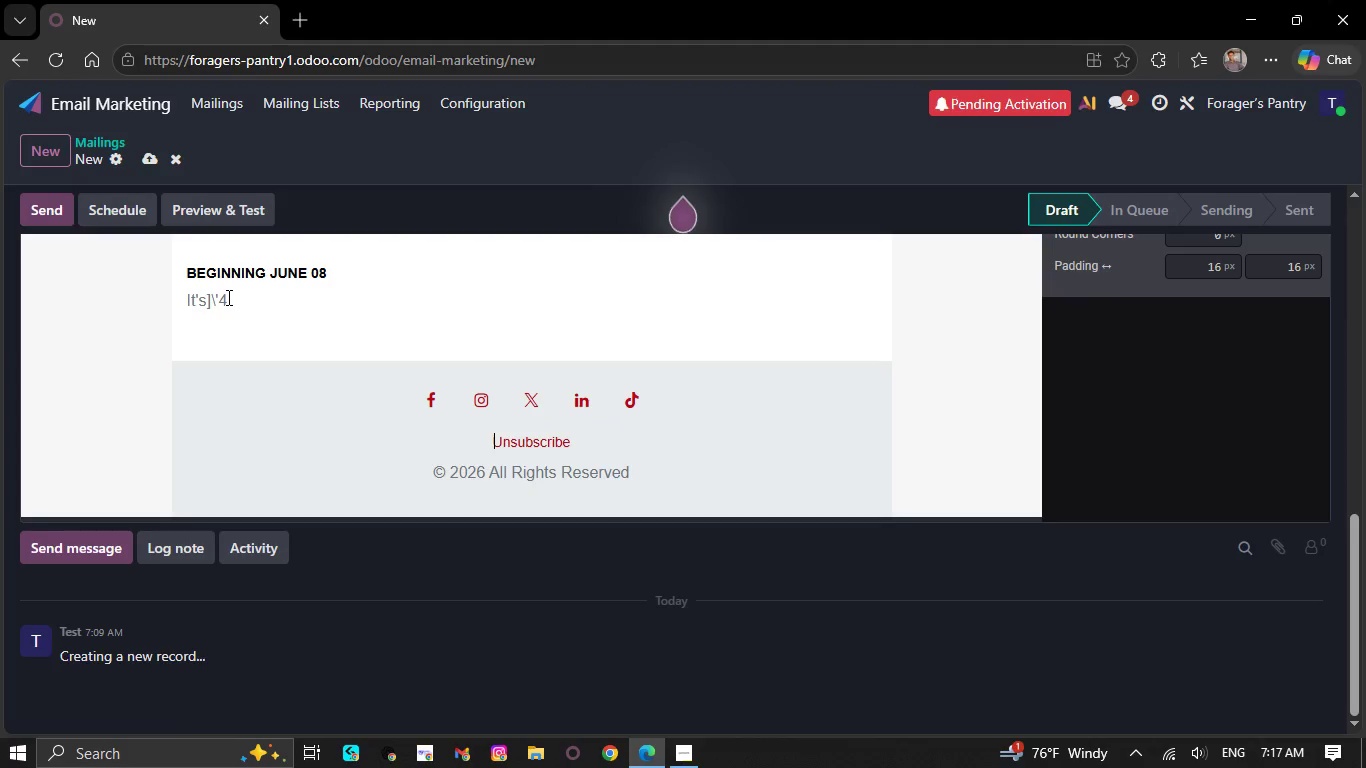 
key(Backspace)
 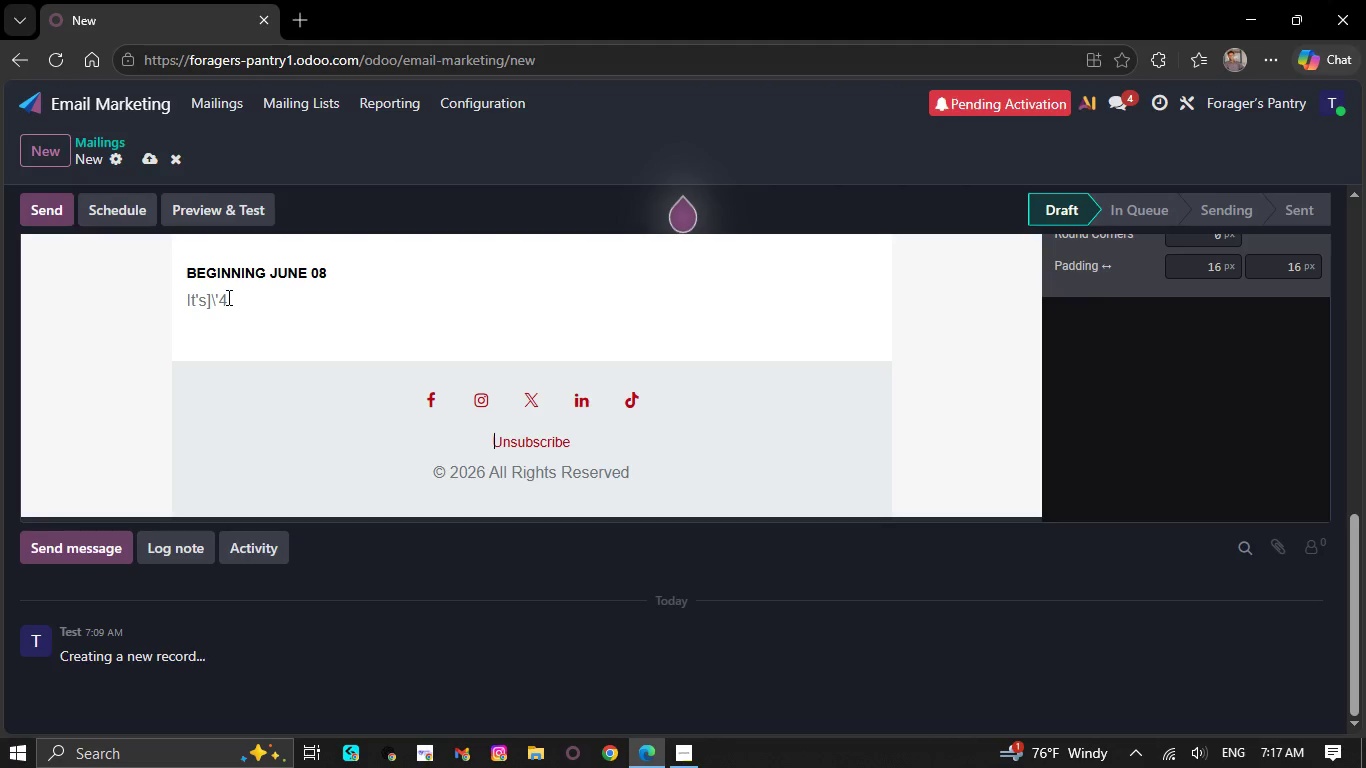 
double_click([207, 369])
 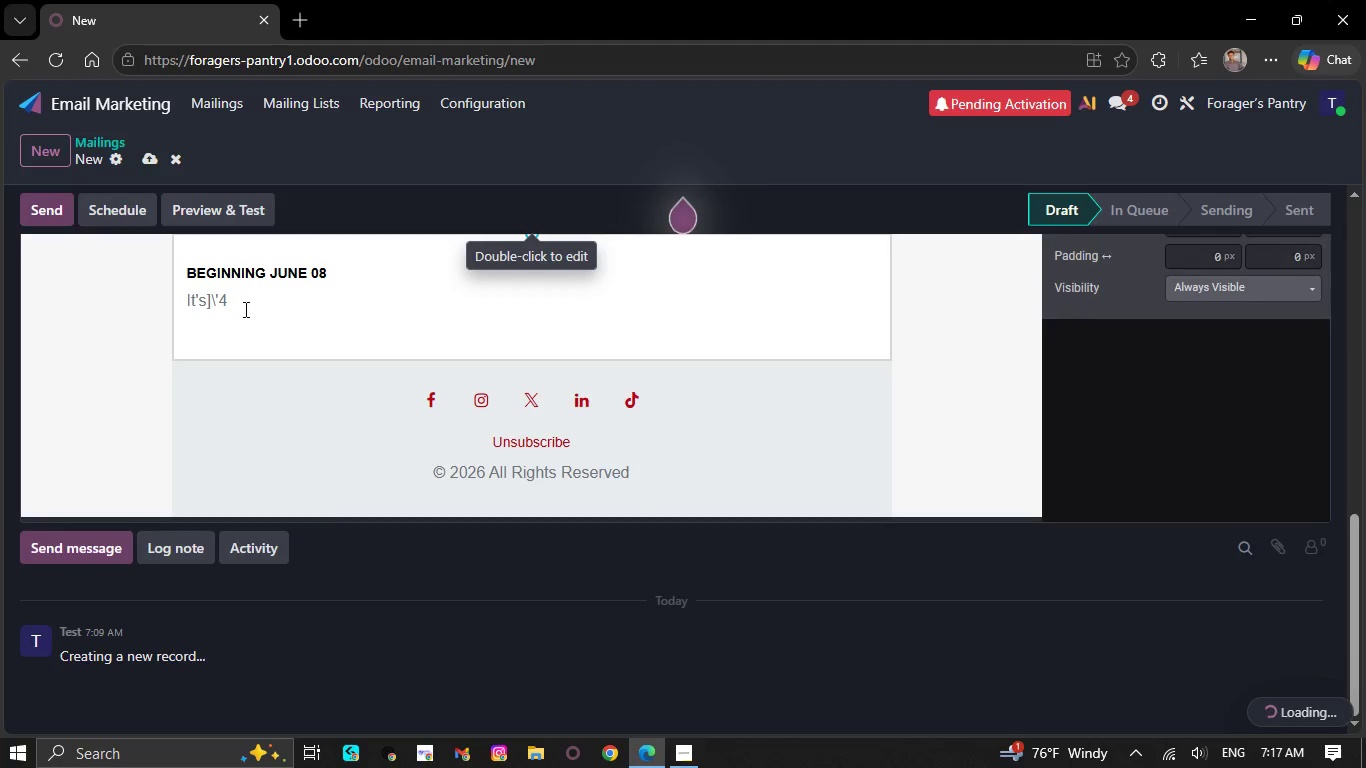 
left_click([245, 307])
 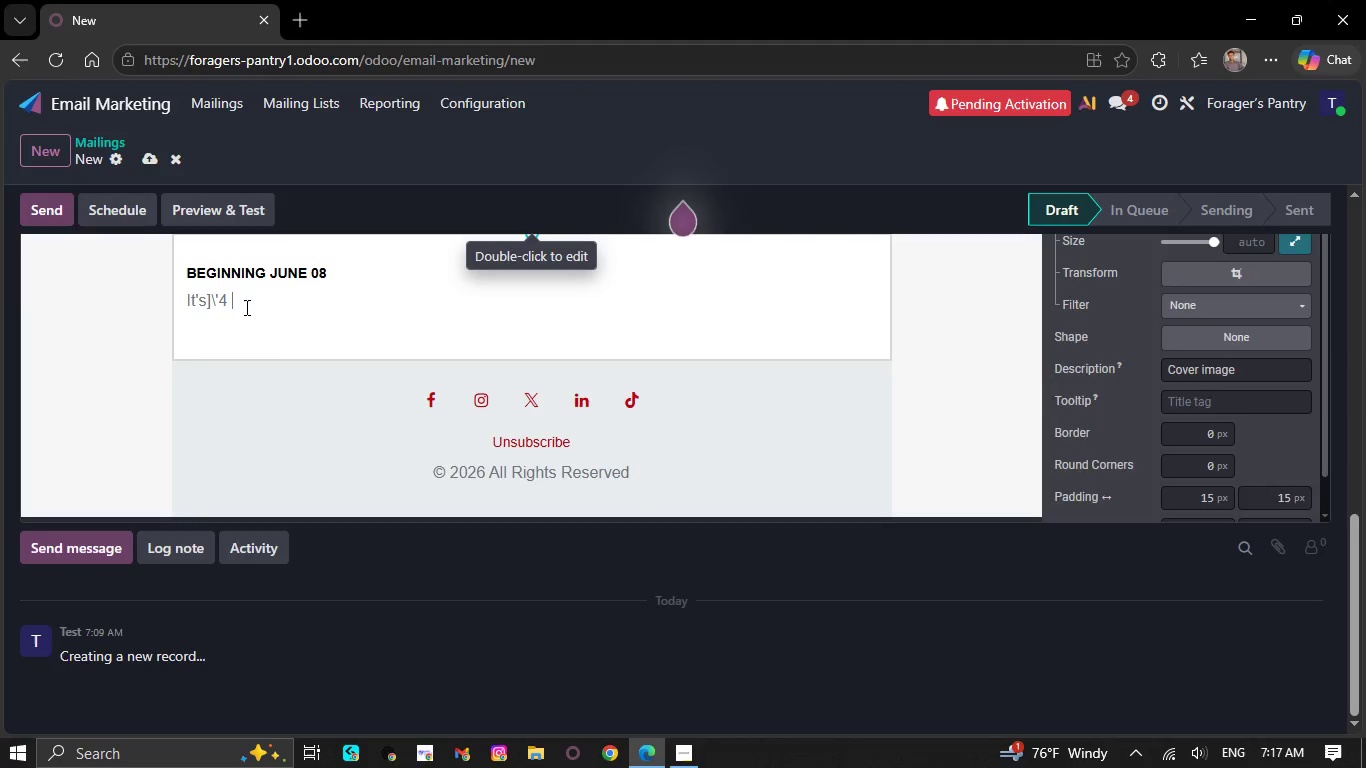 
key(Backspace)
 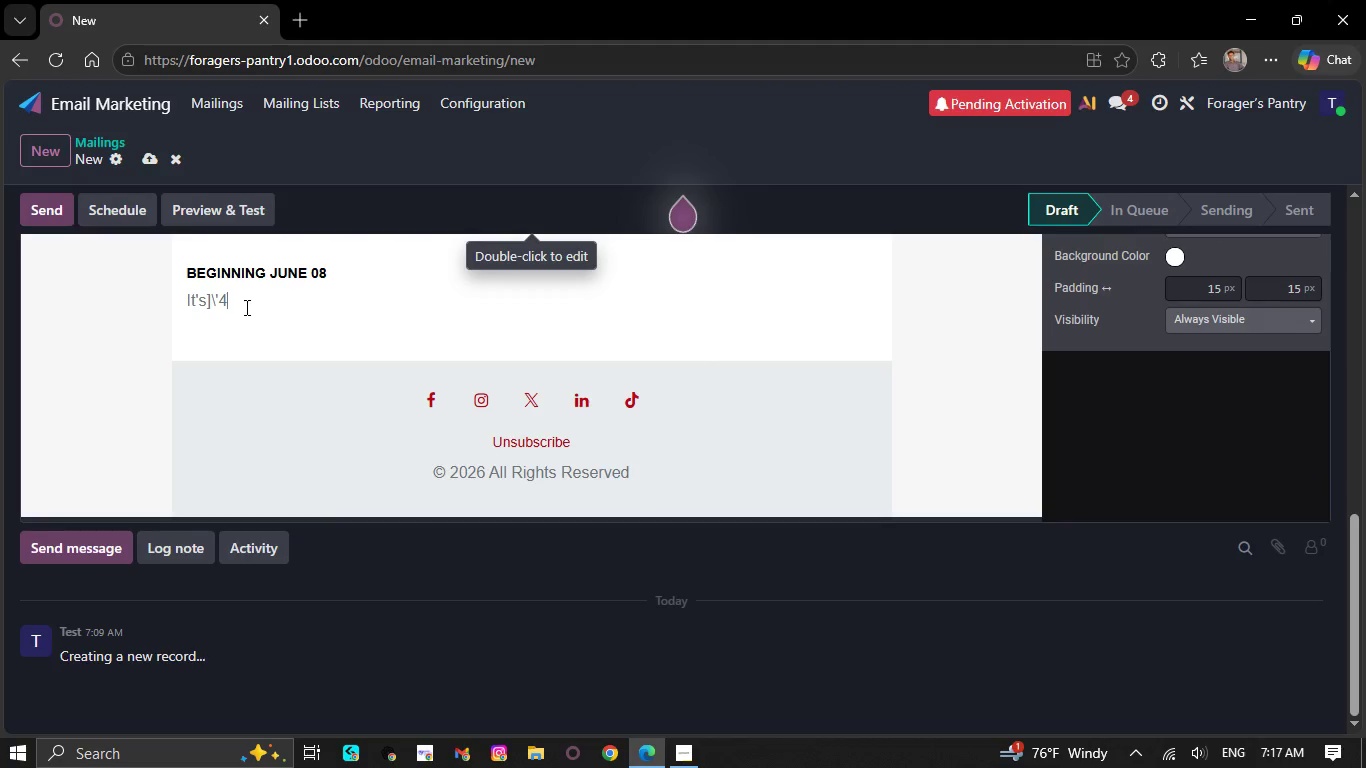 
key(Backspace)
 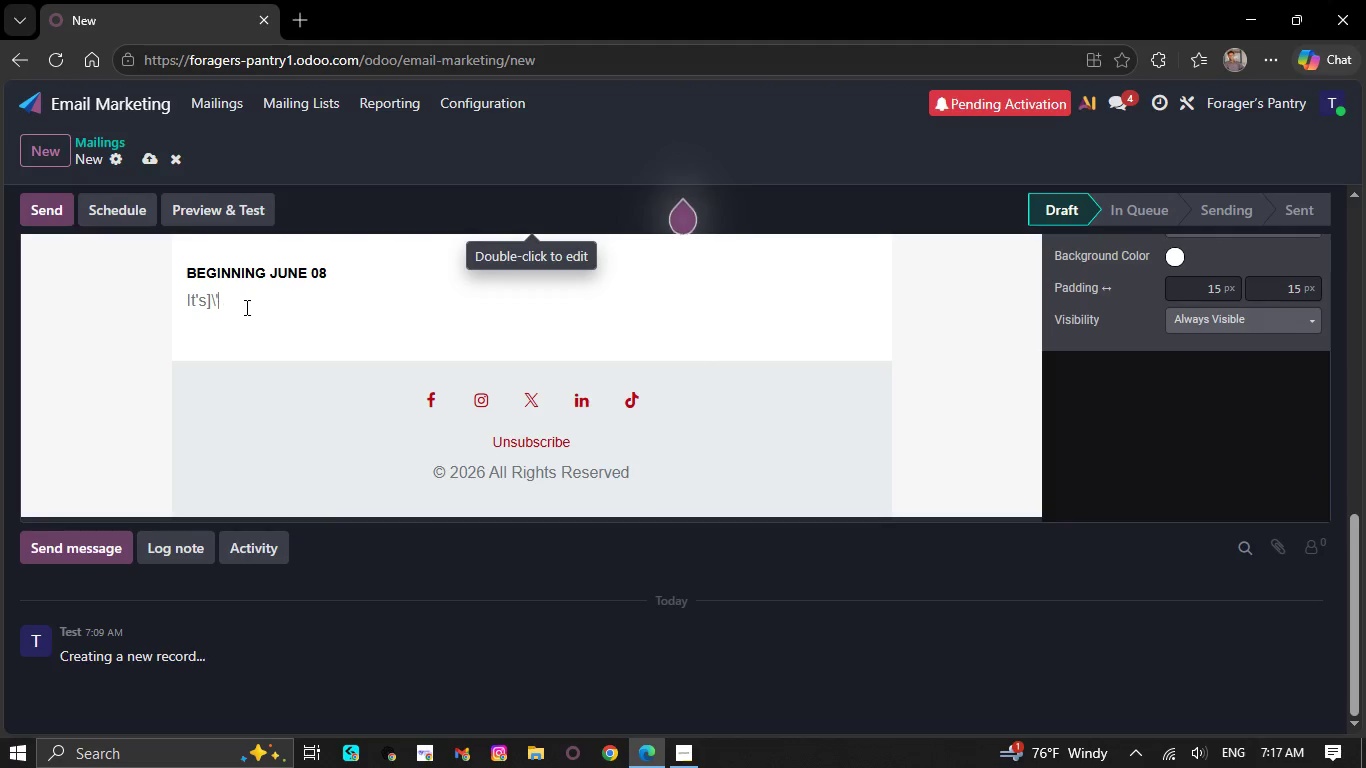 
key(Backspace)
 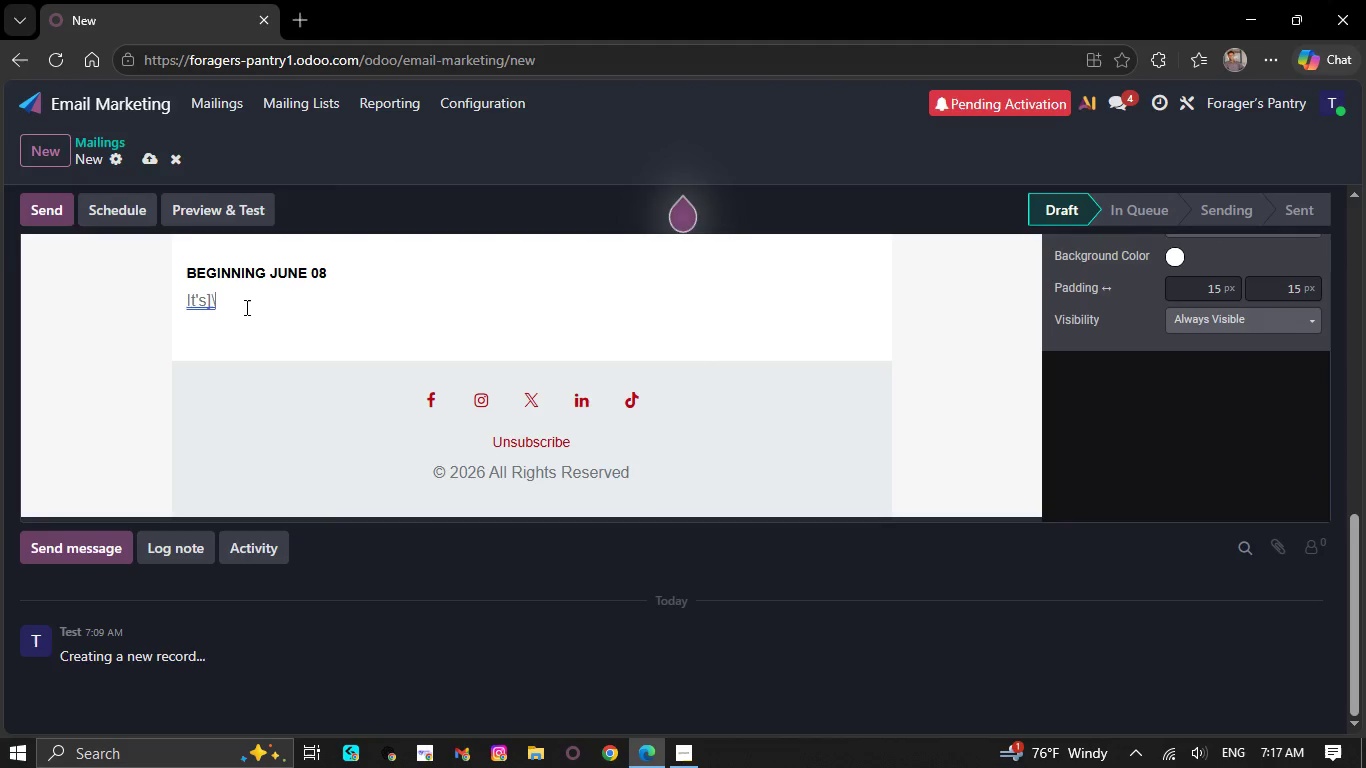 
key(Backspace)
 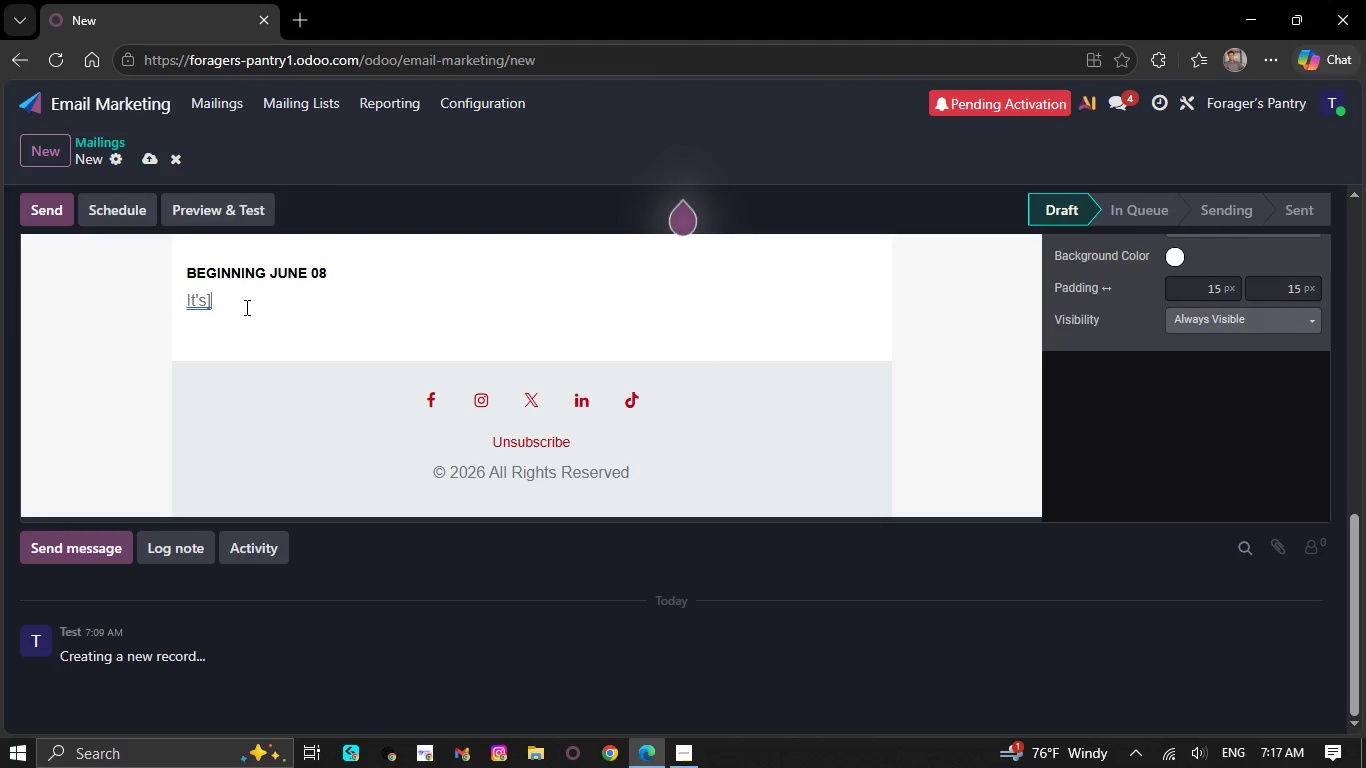 
key(Backspace)
 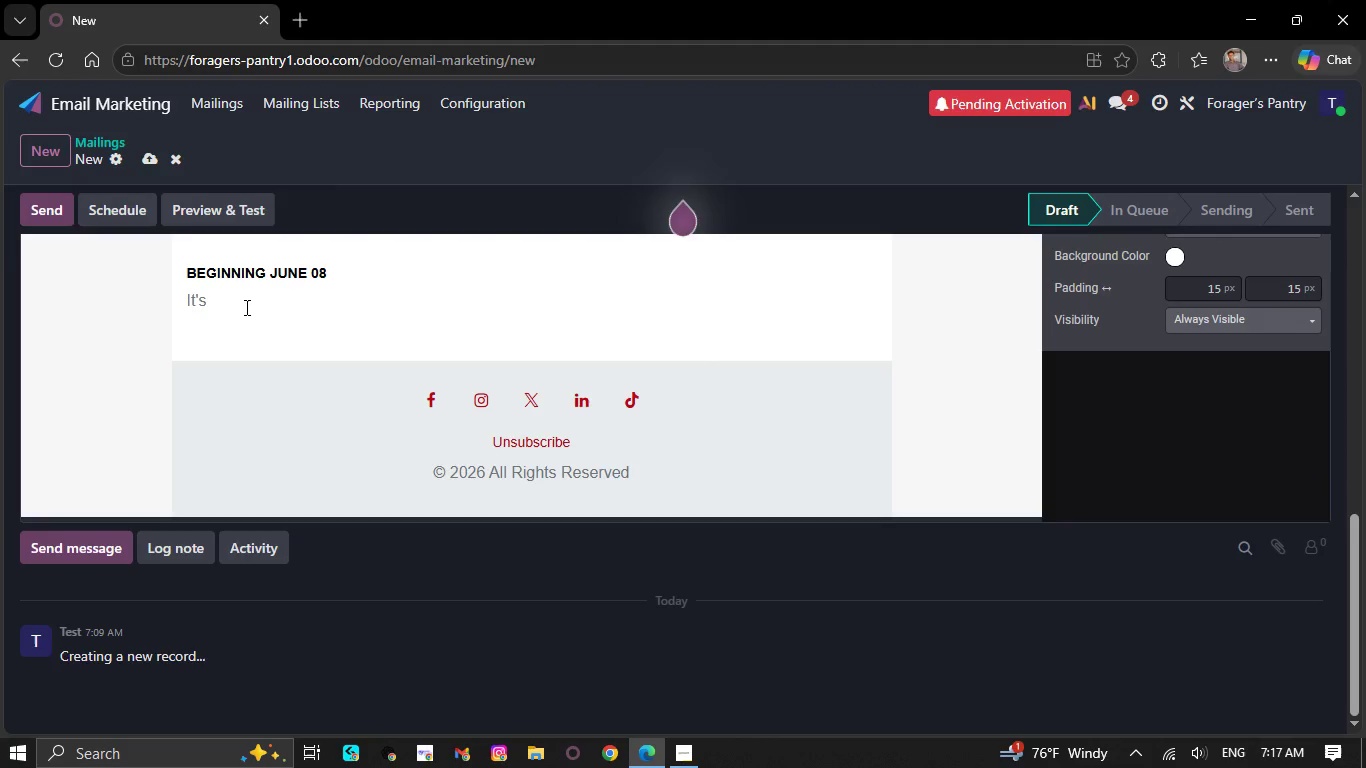 
key(Meta+S)
 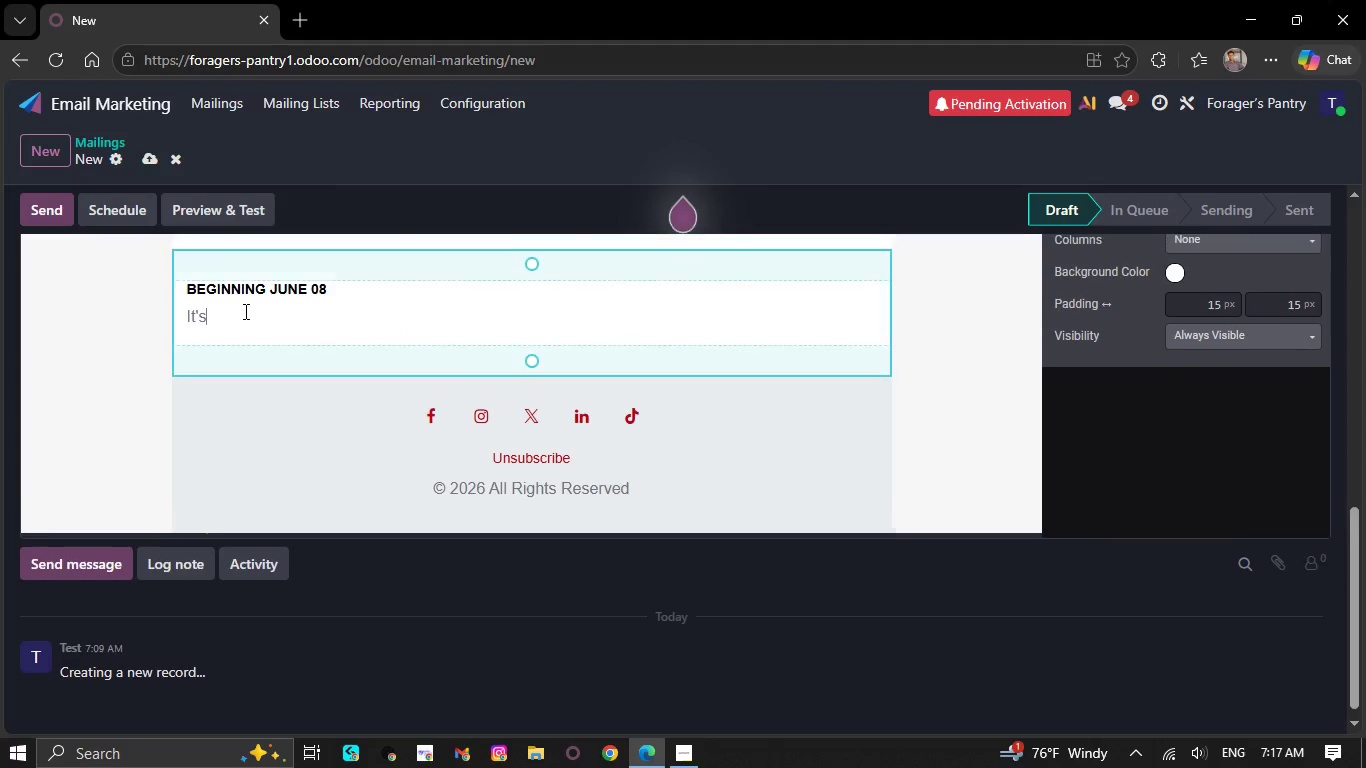 
scroll: coordinate [244, 311], scroll_direction: none, amount: 0.0
 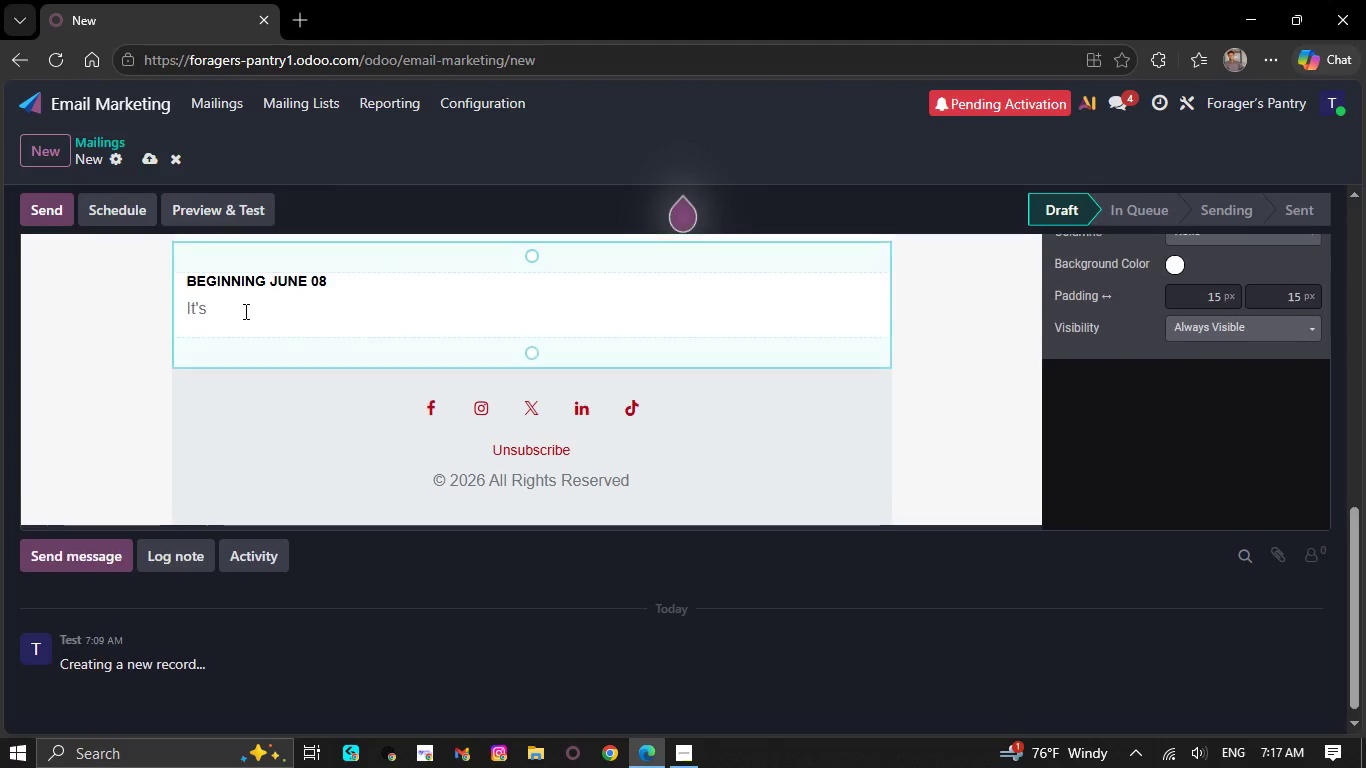 
left_click([878, 352])
 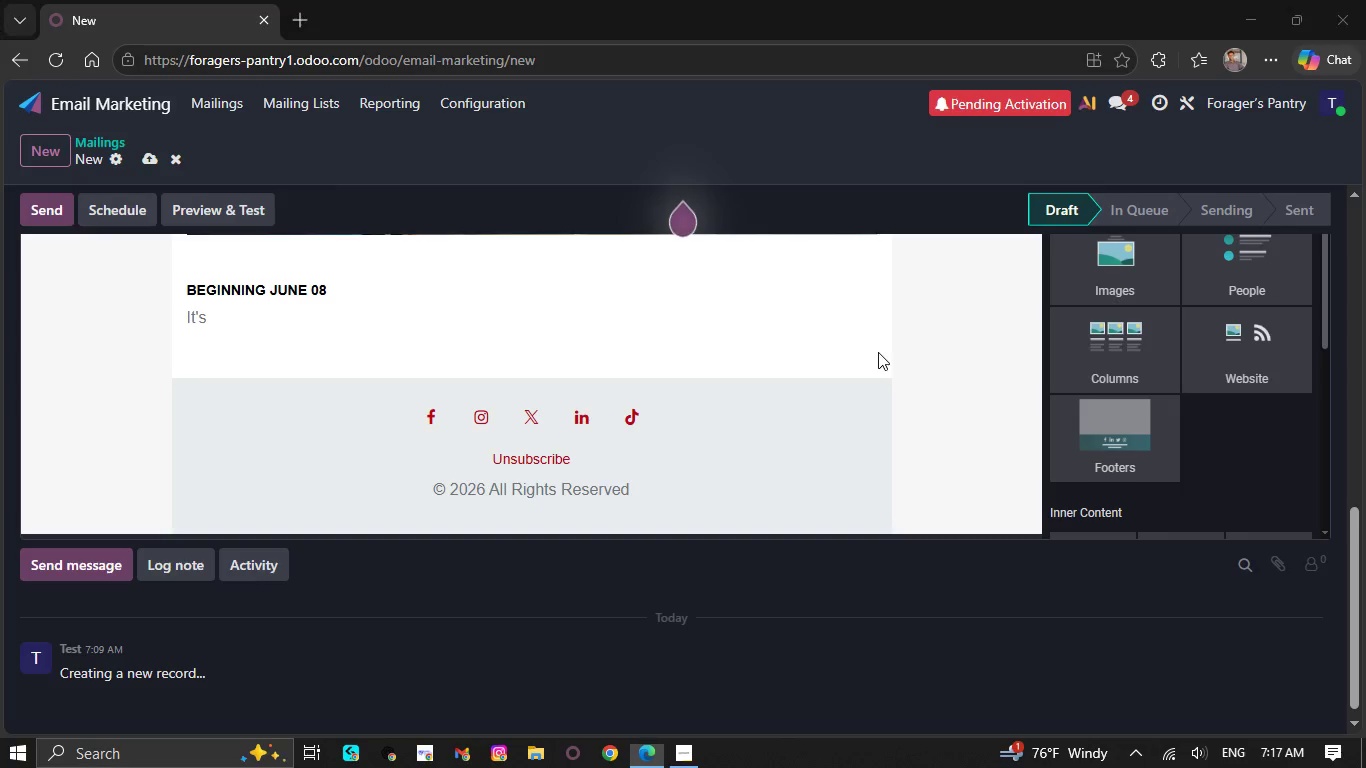 
key(Meta+MetaLeft)
 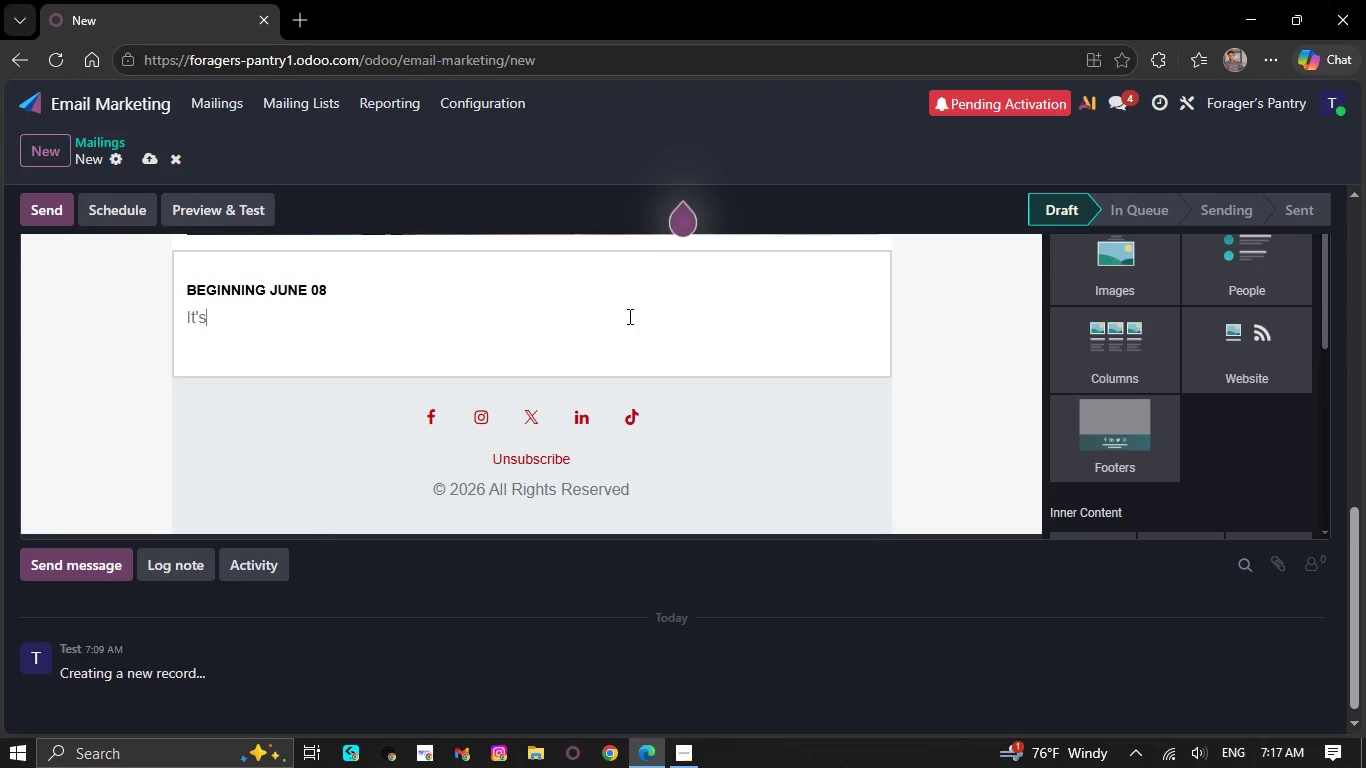 
type( been alittle)
 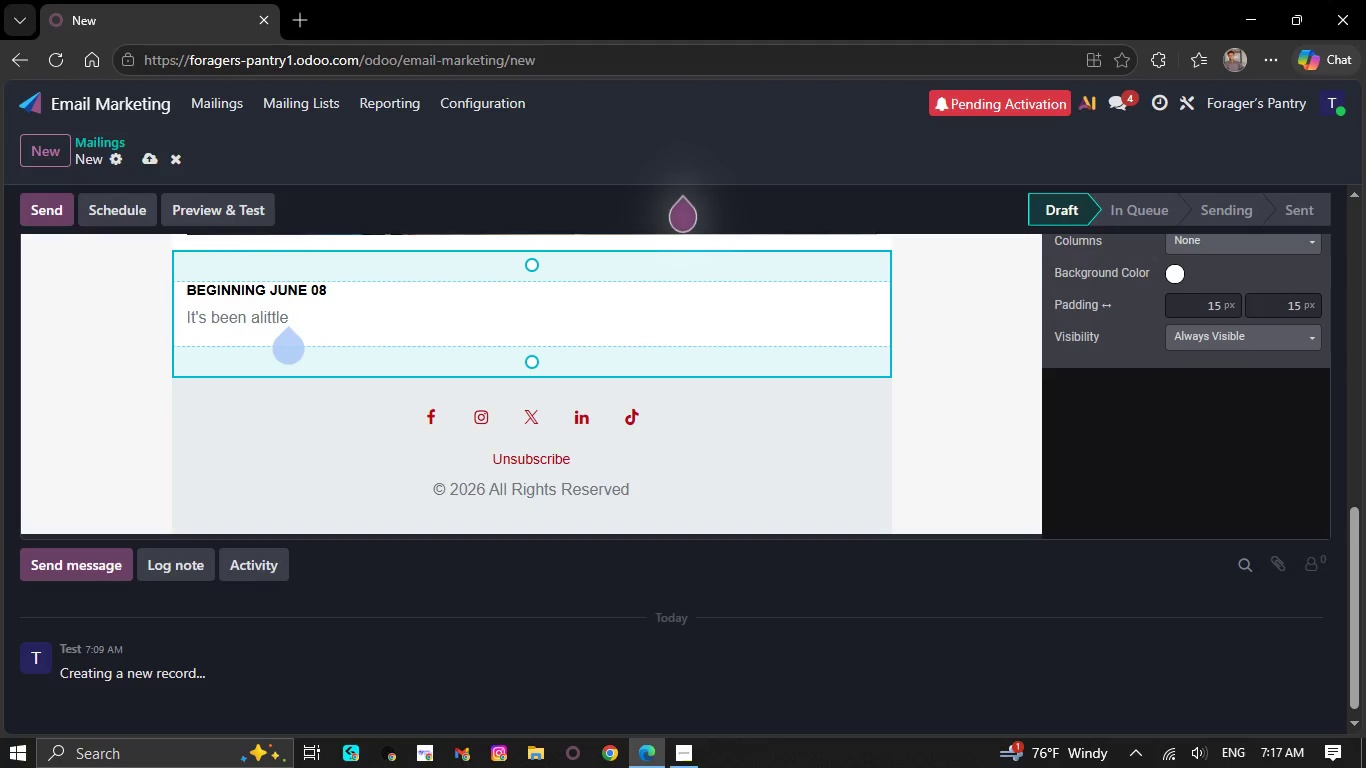 
wait(10.34)
 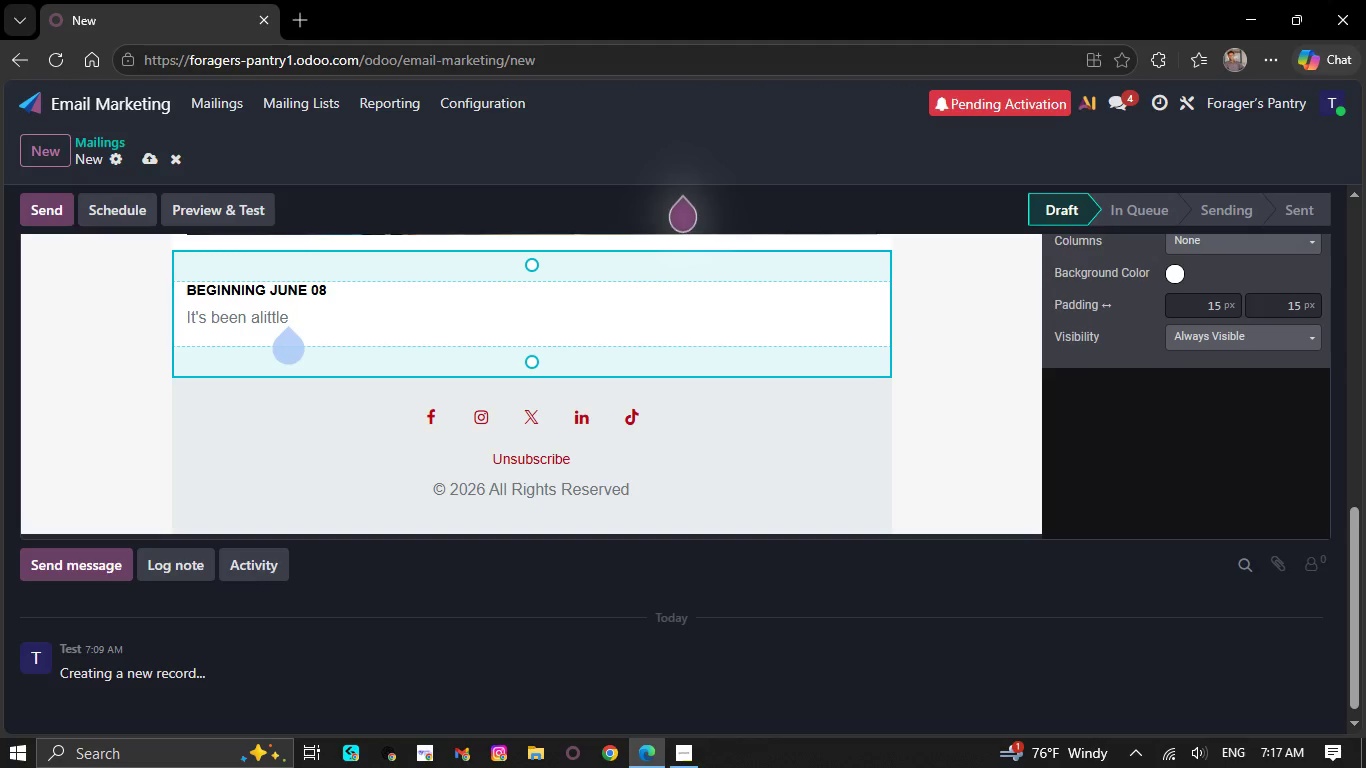 
type( wh)
 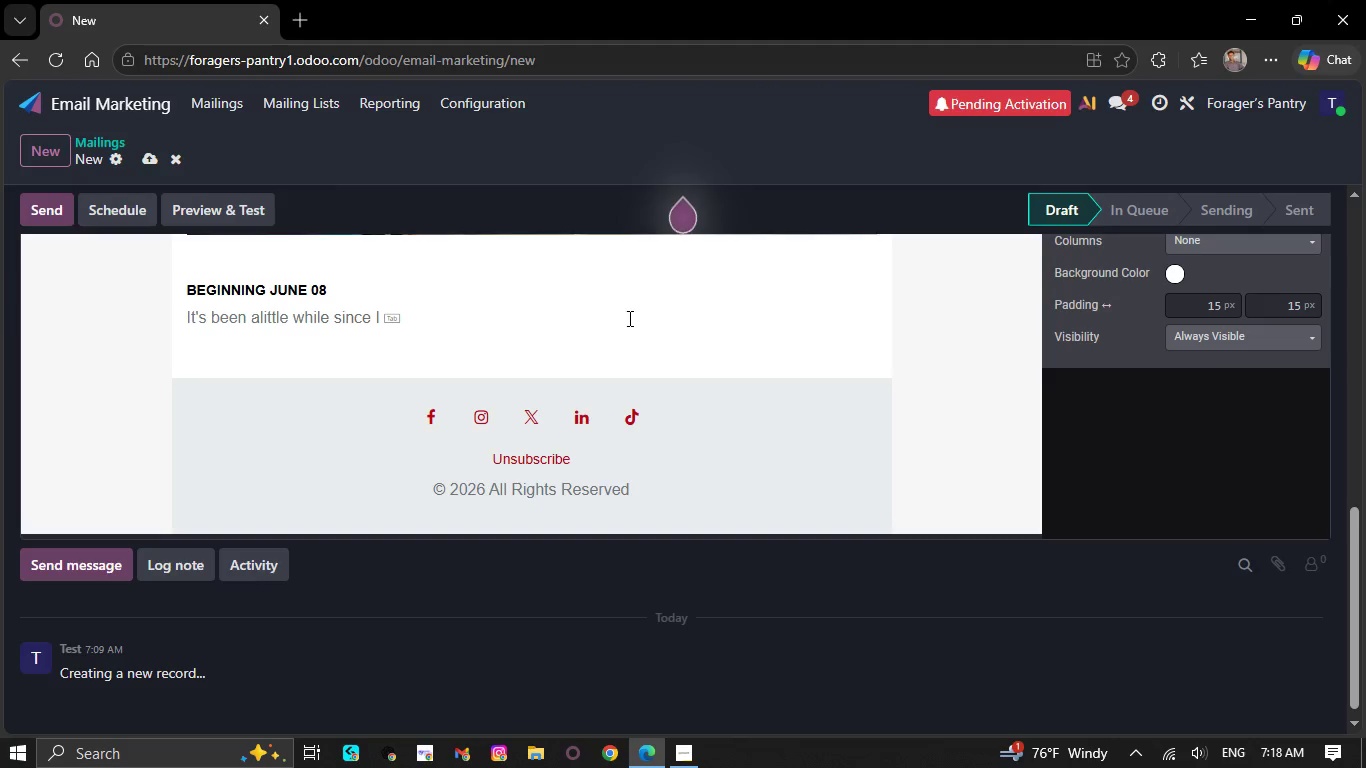 
wait(8.28)
 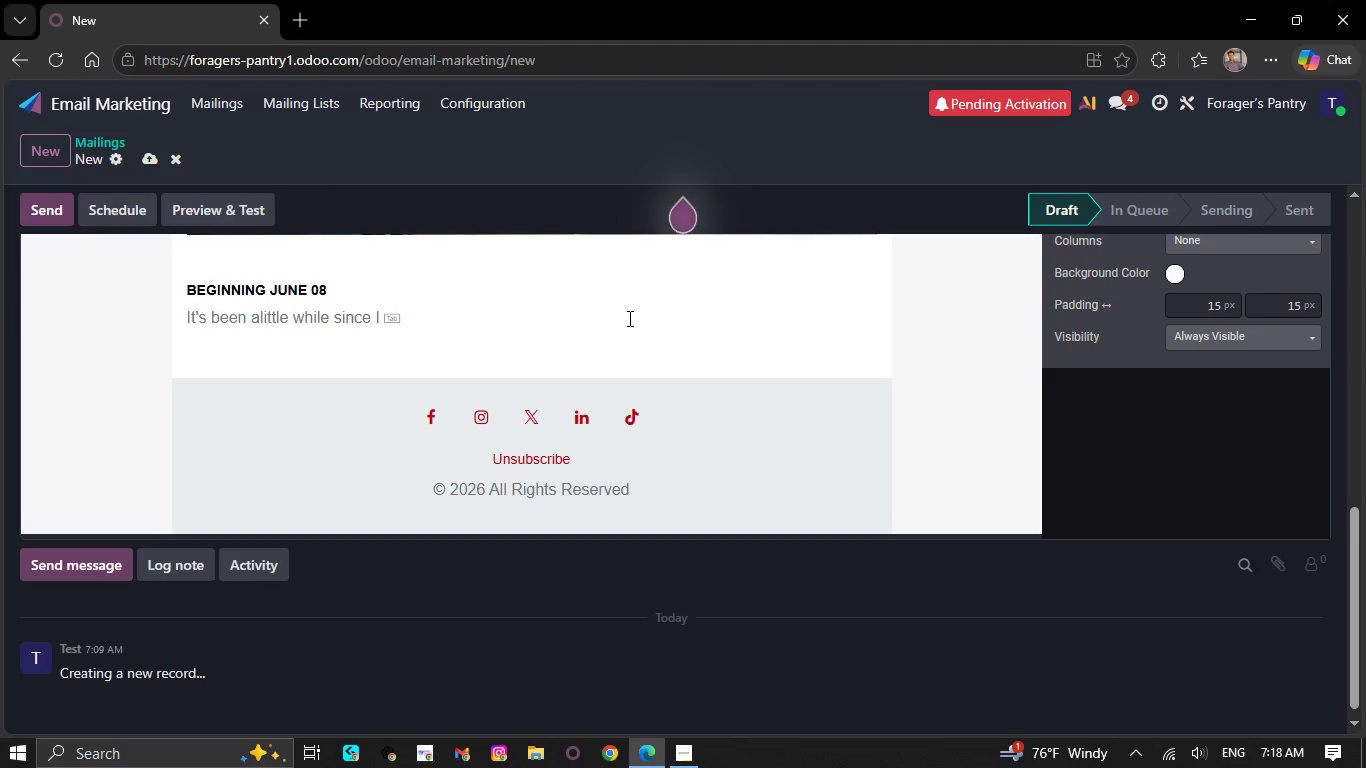 
key(Tab)
 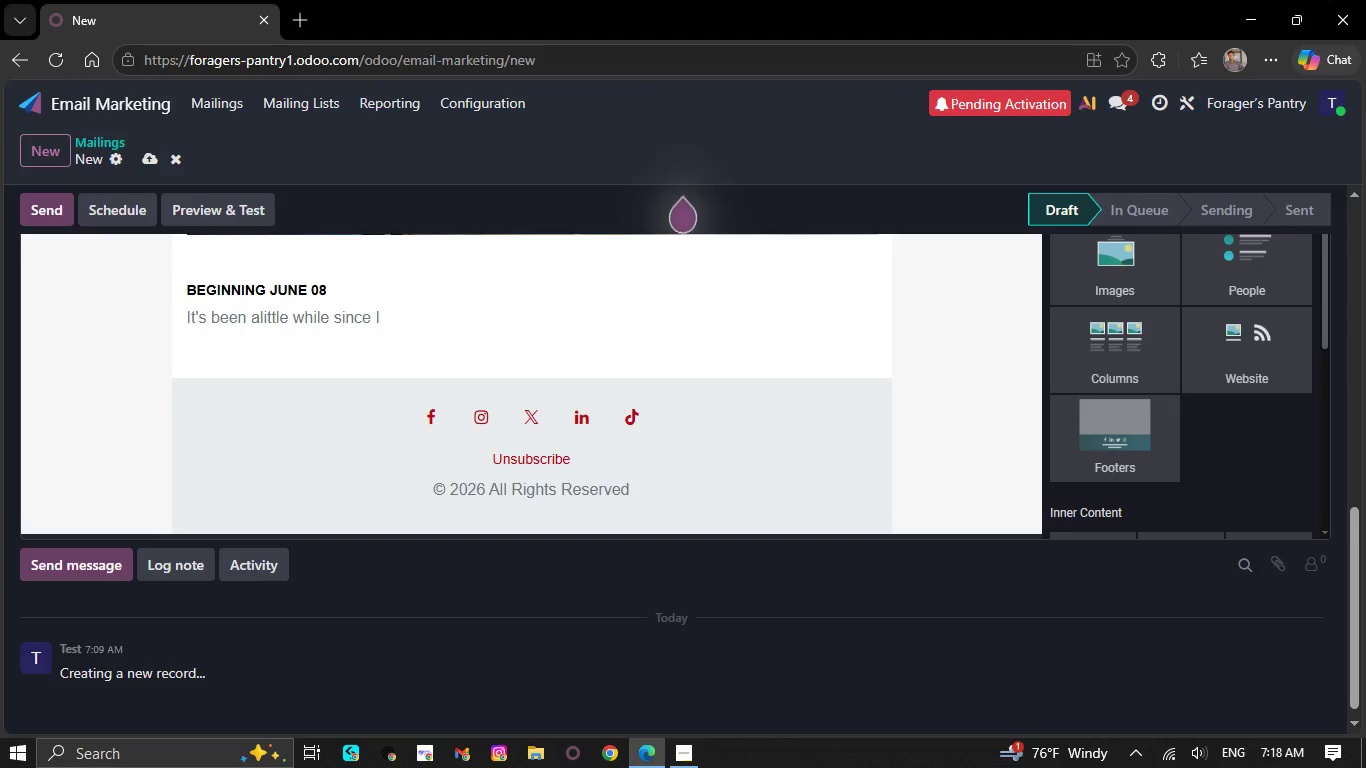 
wait(16.67)
 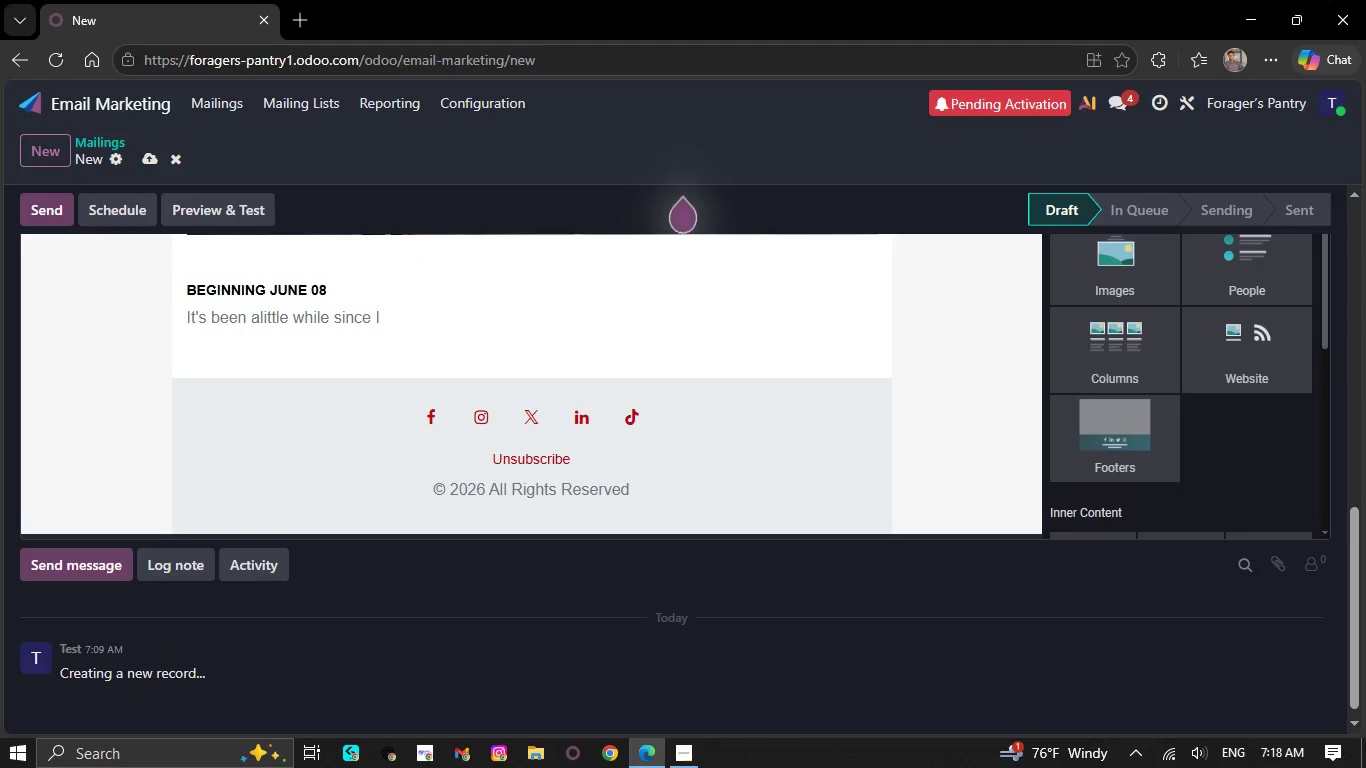 
scroll: coordinate [629, 292], scroll_direction: down, amount: 2.0
 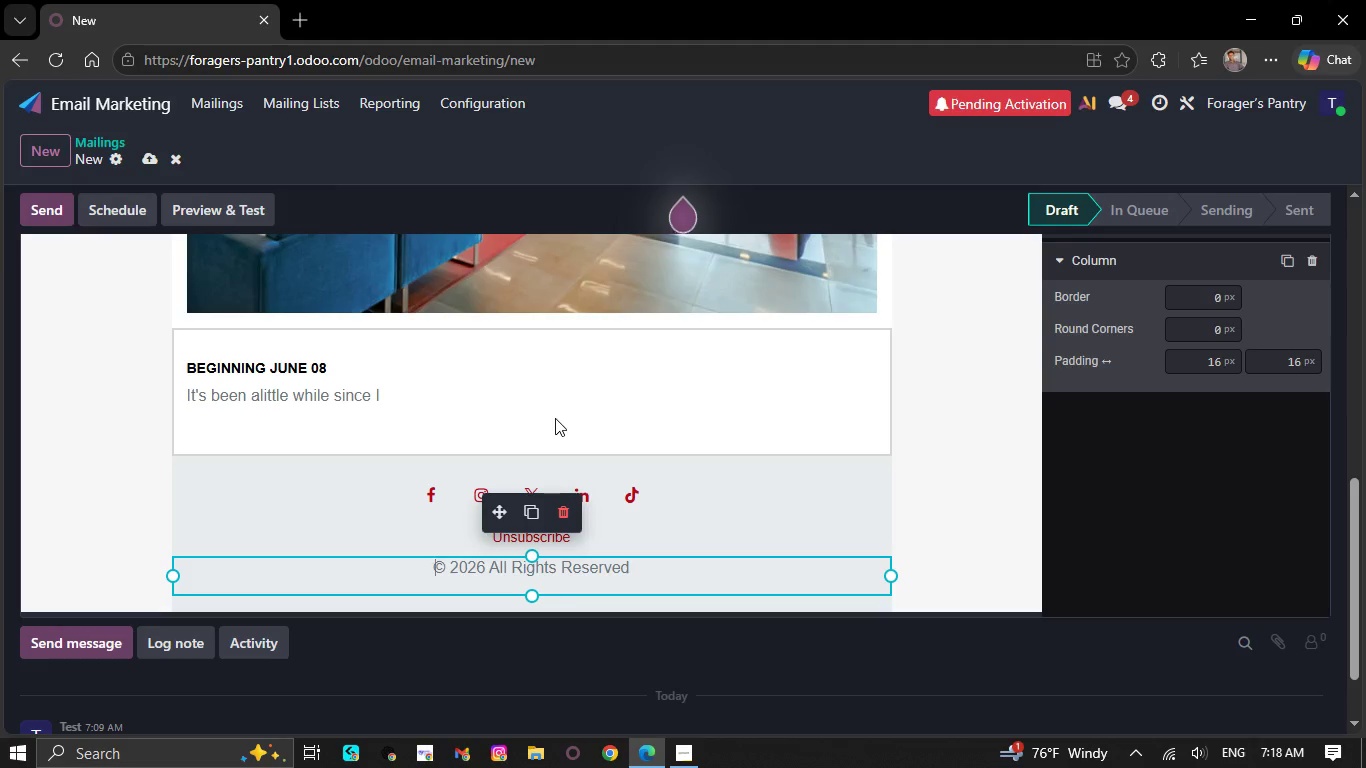 
double_click([555, 417])
 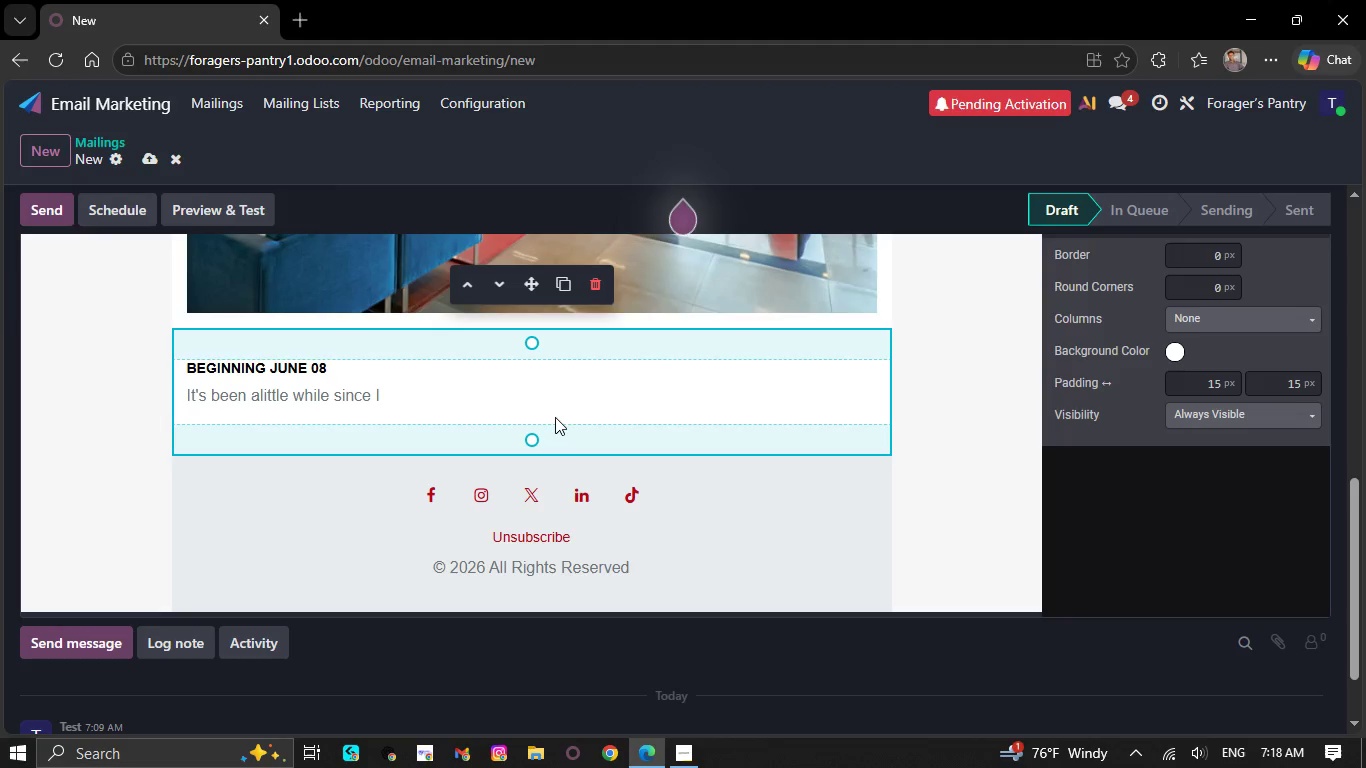 
triple_click([555, 417])
 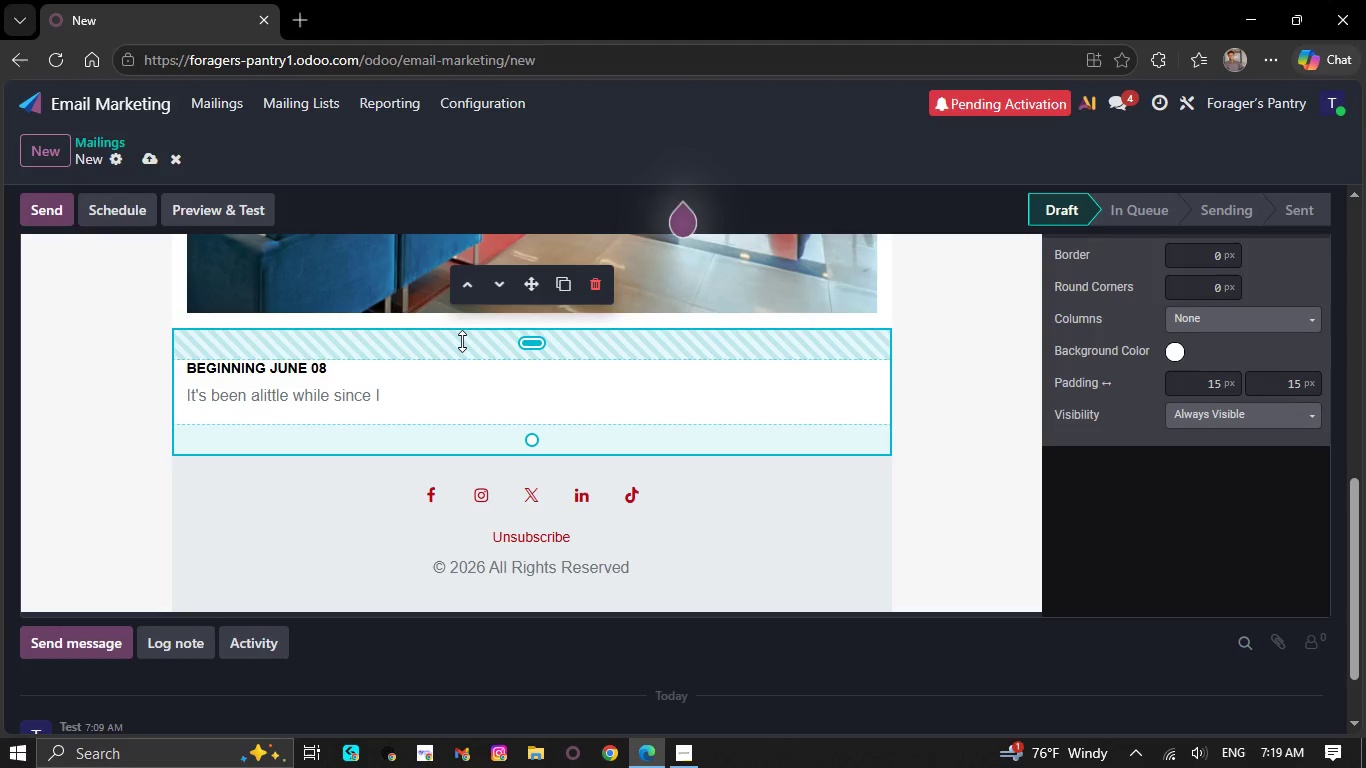 
wait(38.75)
 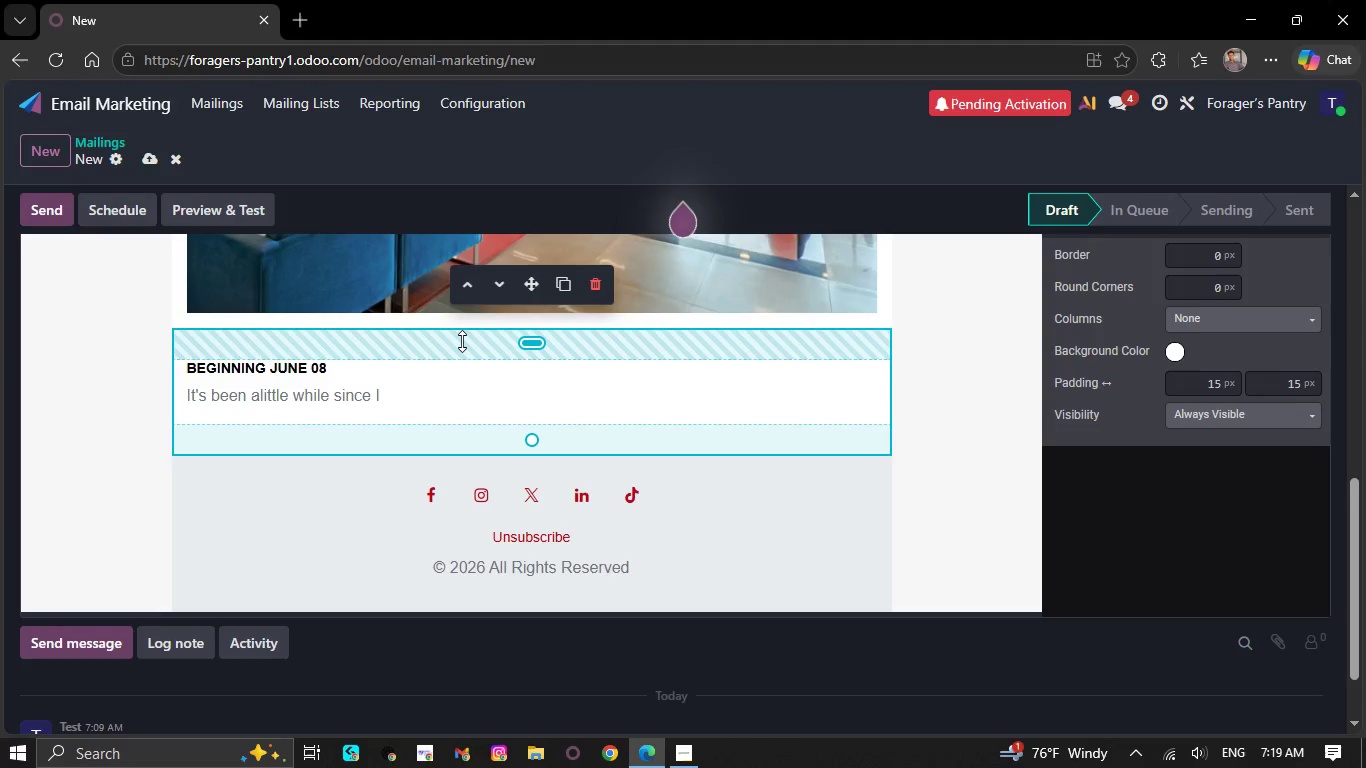 
type(wewe)
 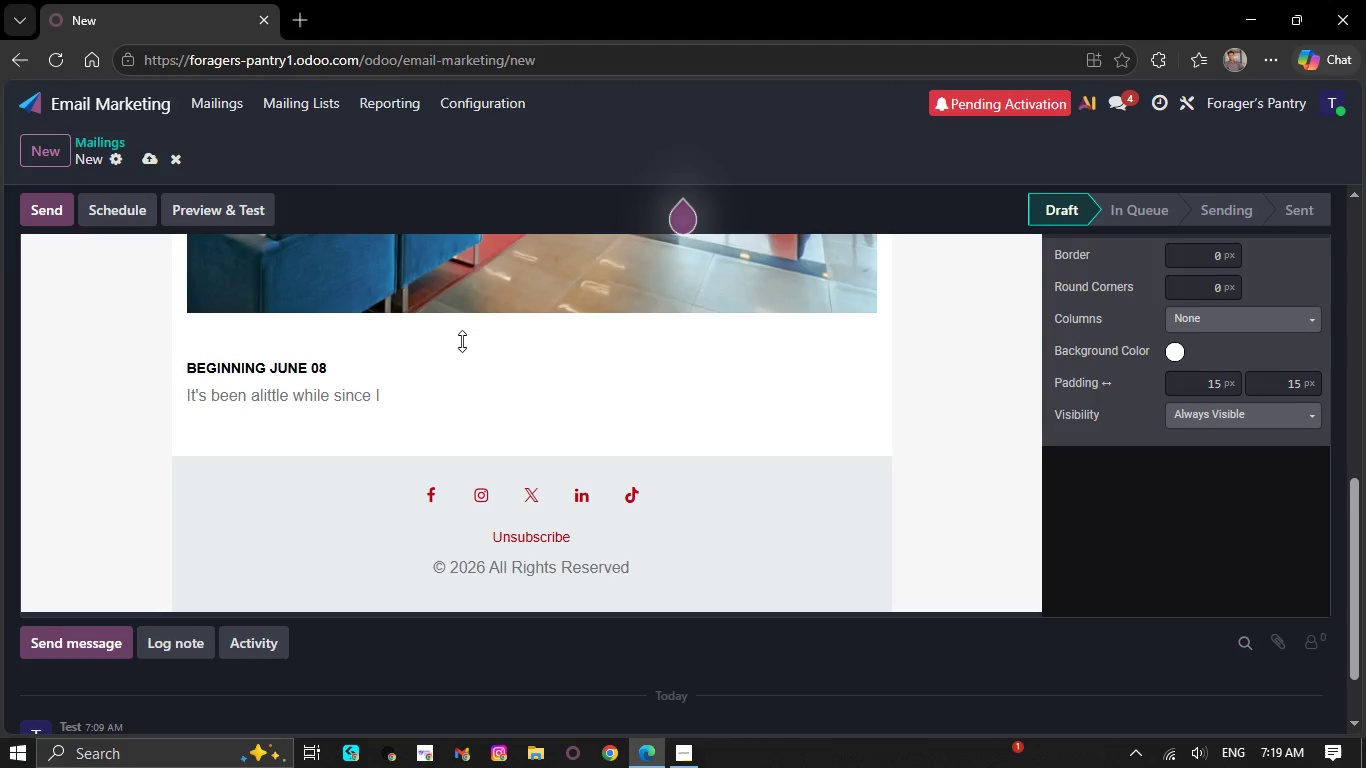 
scroll: coordinate [462, 341], scroll_direction: none, amount: 0.0
 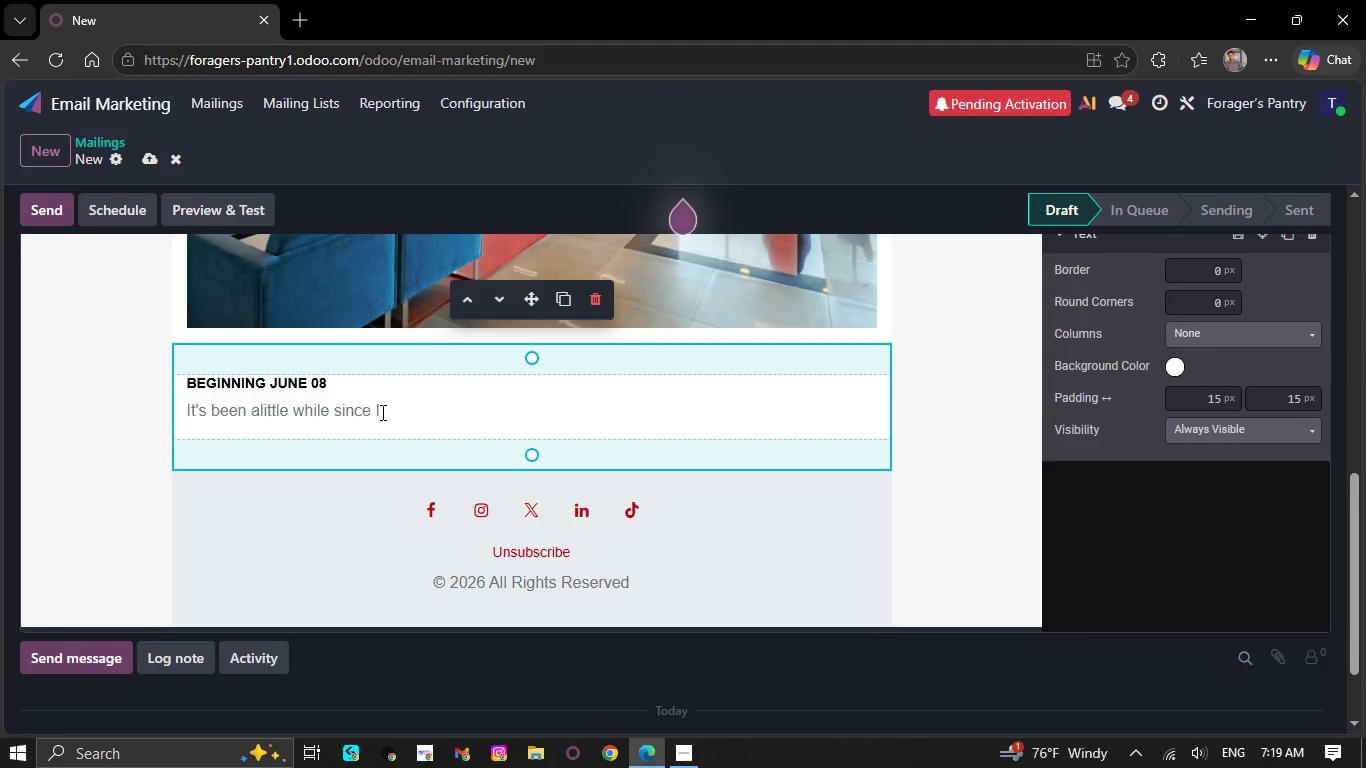 
wait(8.05)
 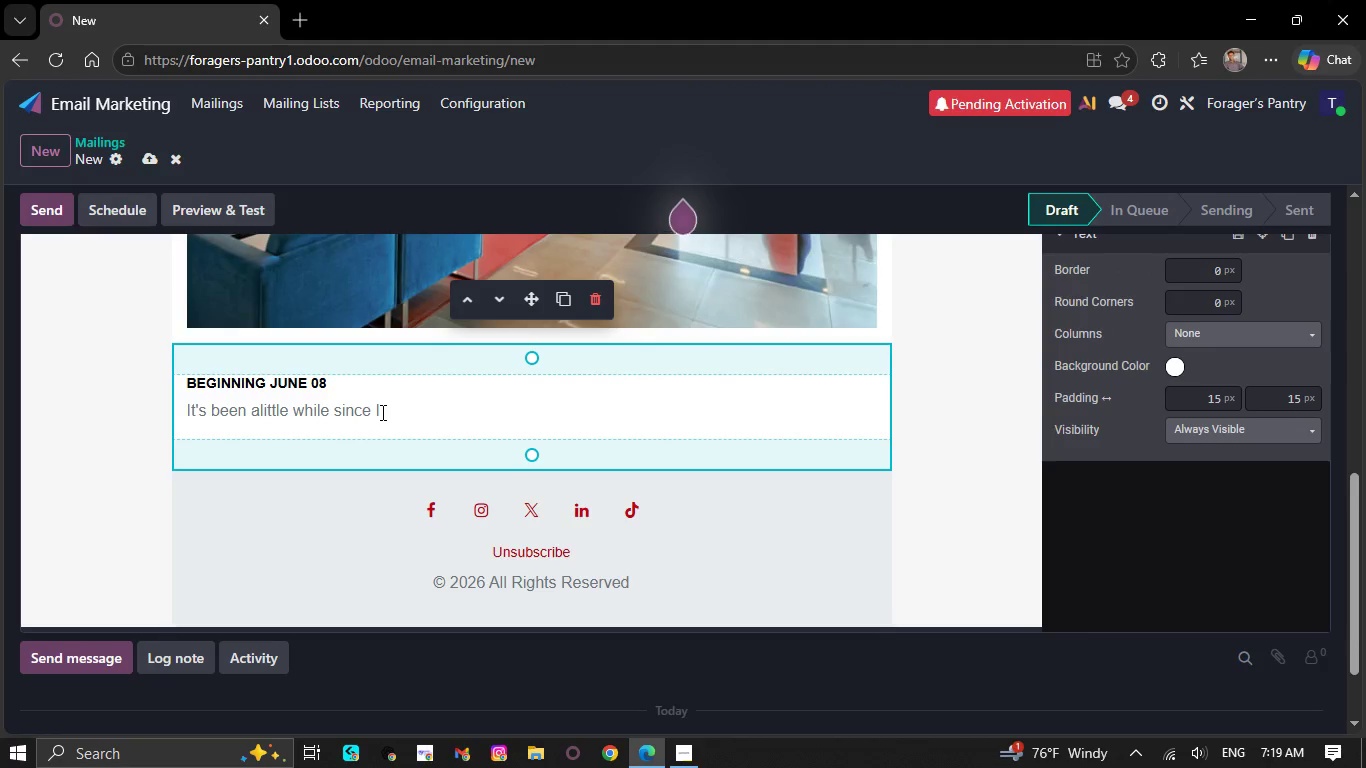 
key(Backspace)
 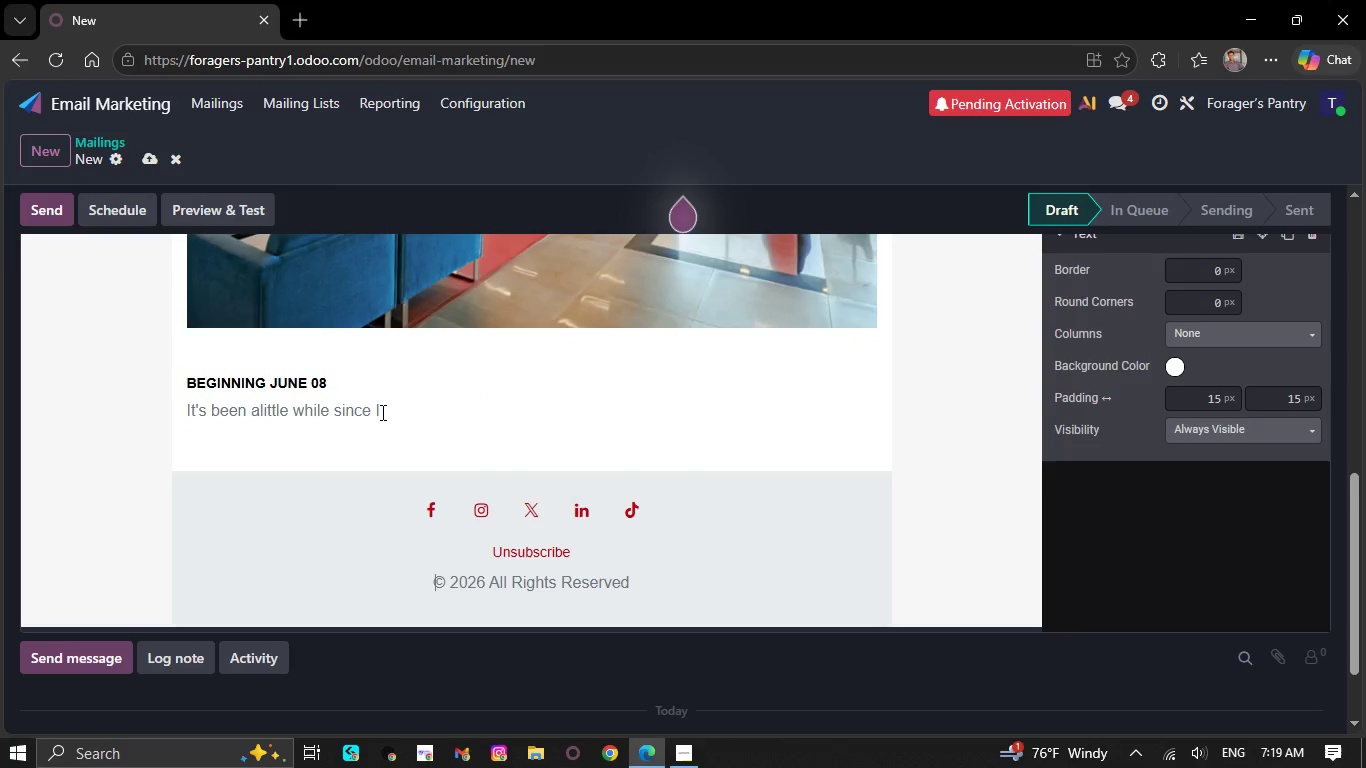 
key(Backspace)
 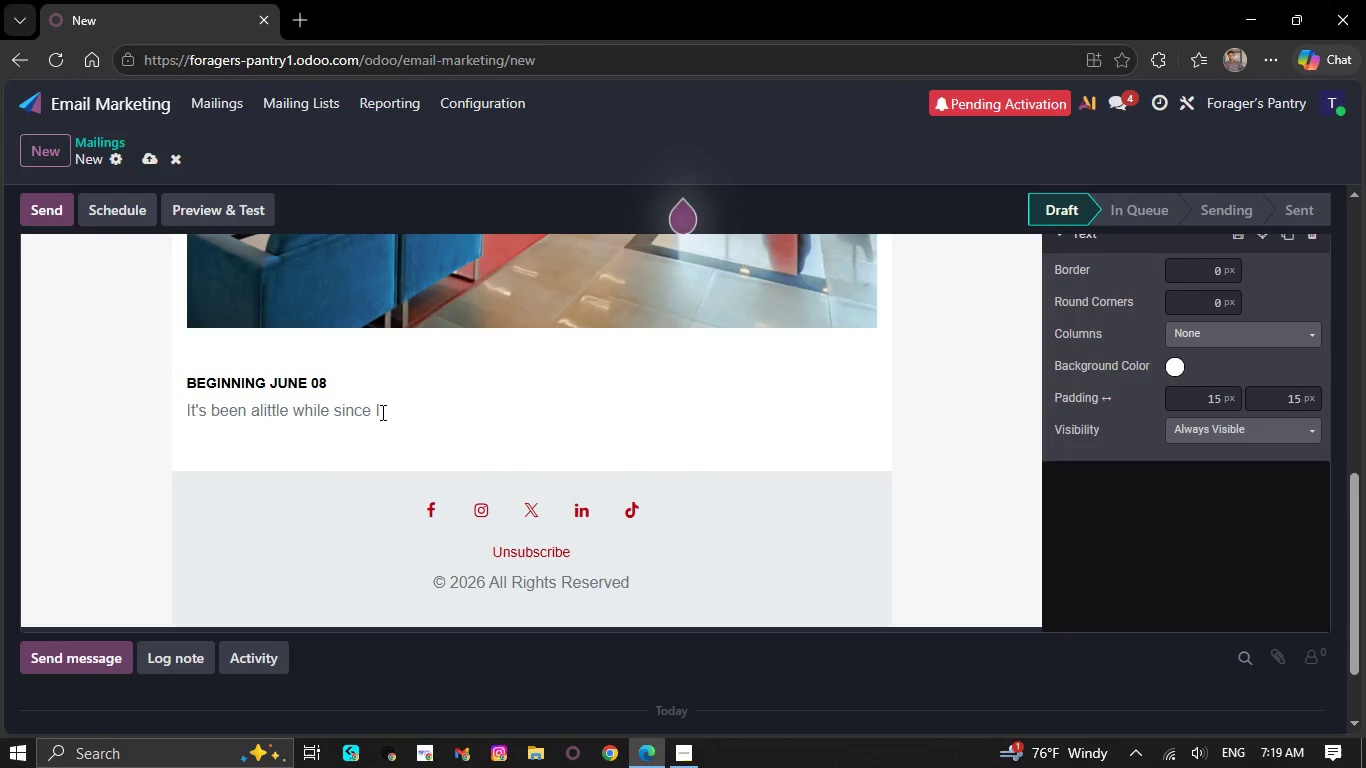 
key(Backspace)
 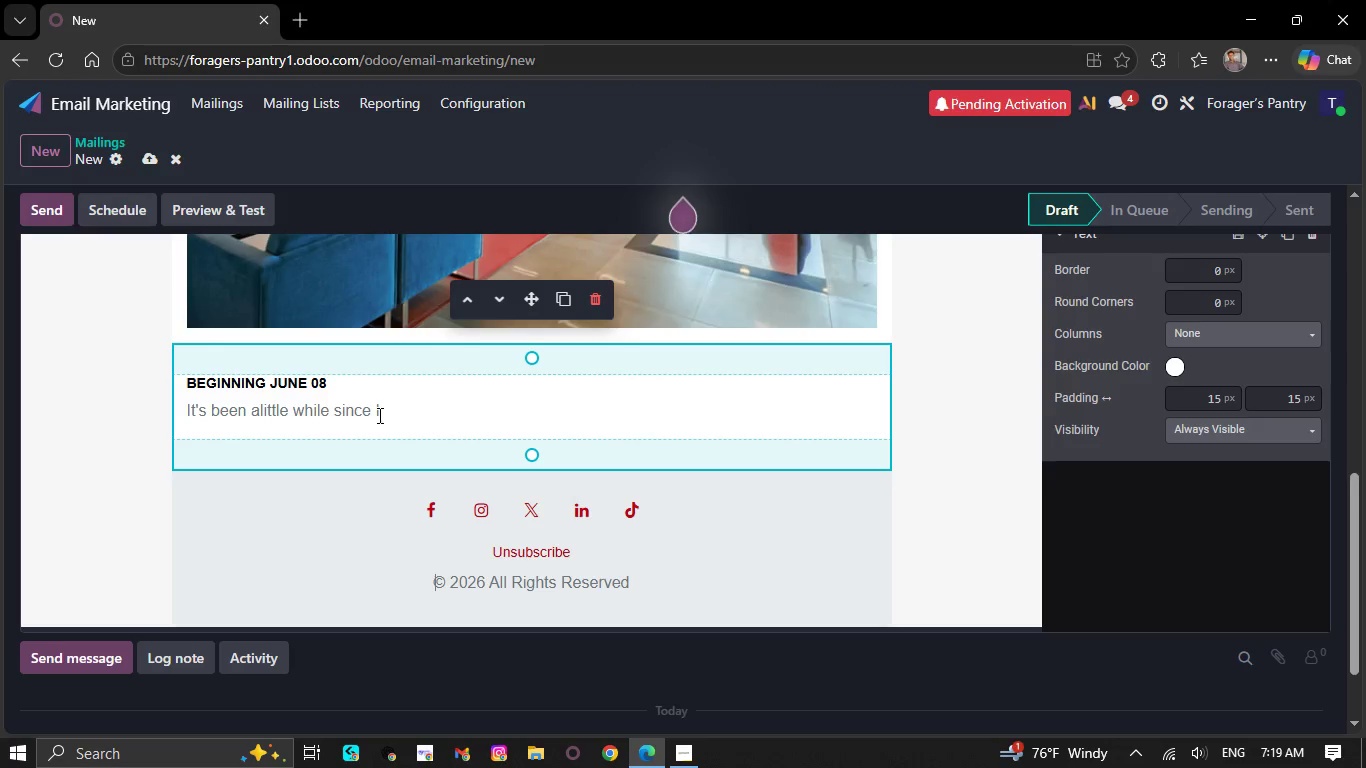 
key(Backspace)
 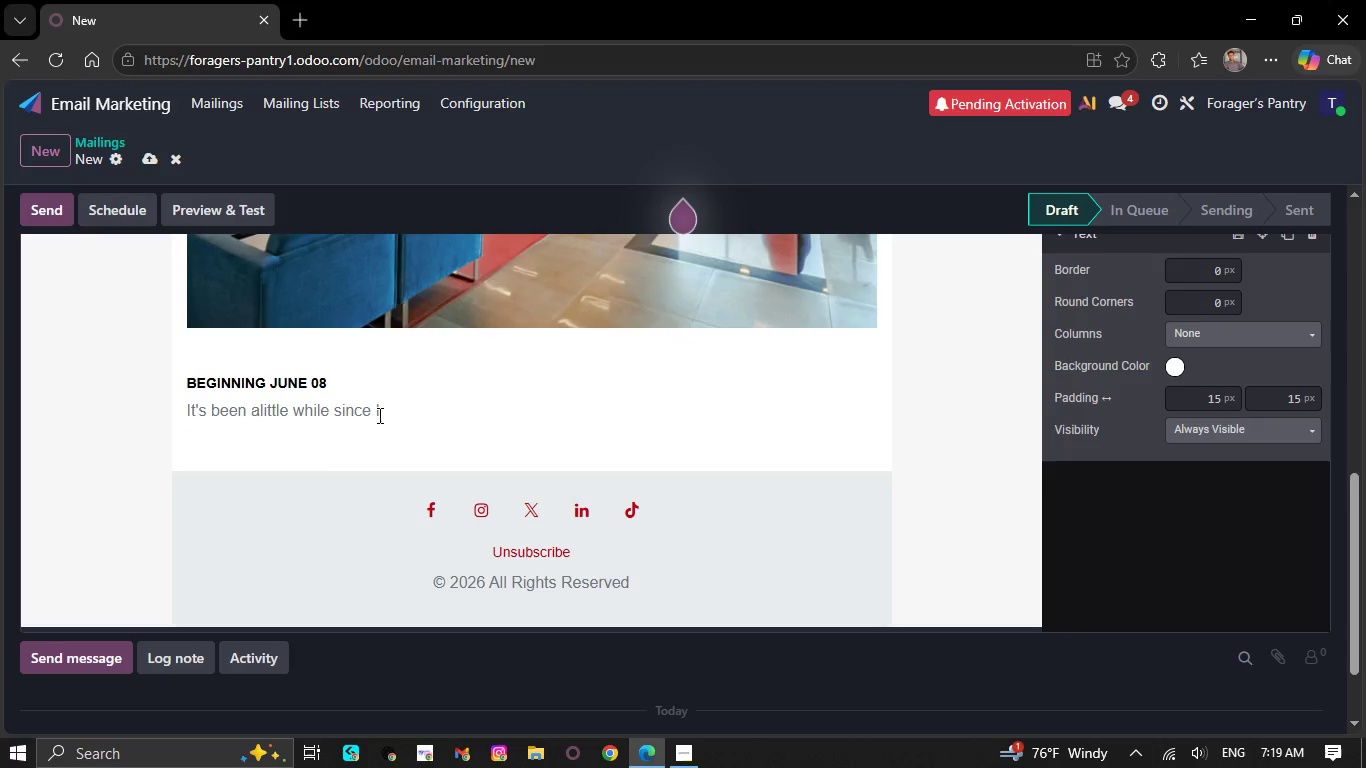 
key(Backspace)
 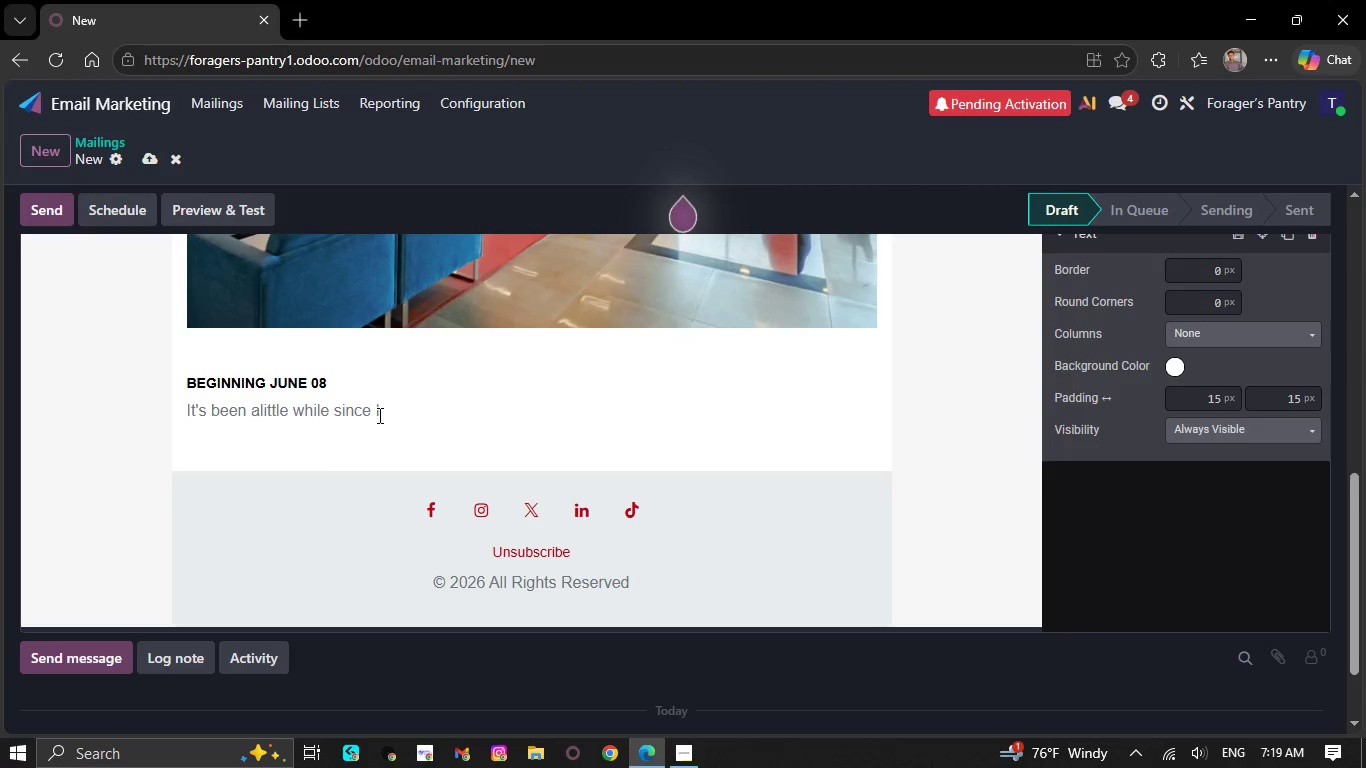 
key(Backspace)
 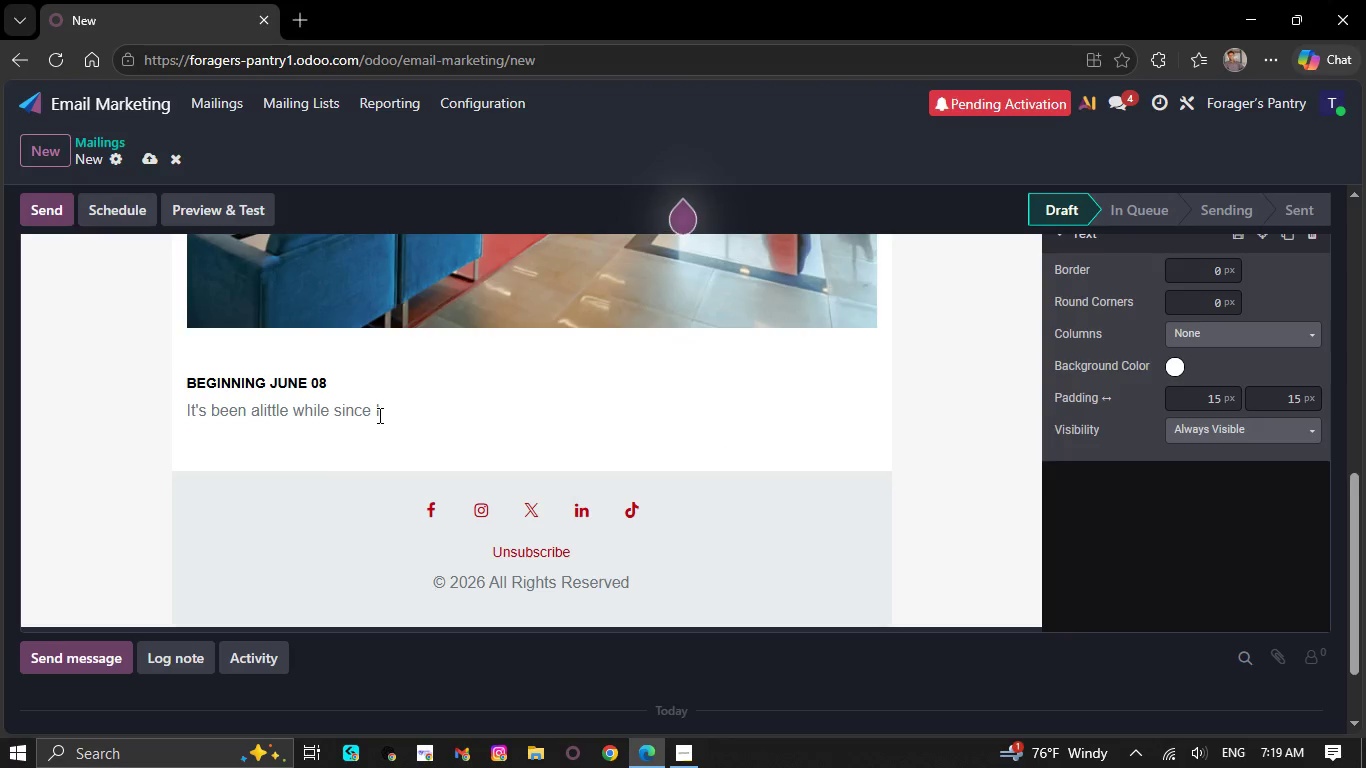 
key(Backspace)
 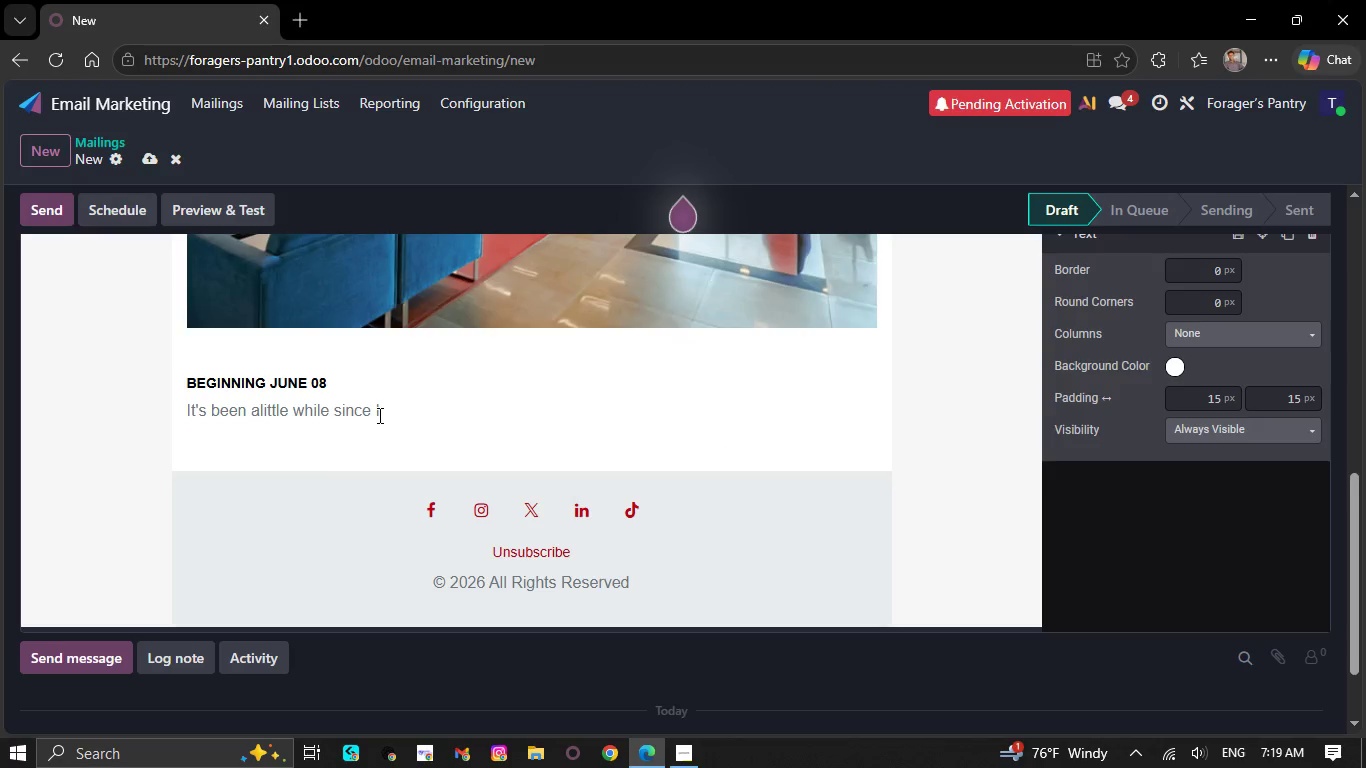 
key(Backspace)
 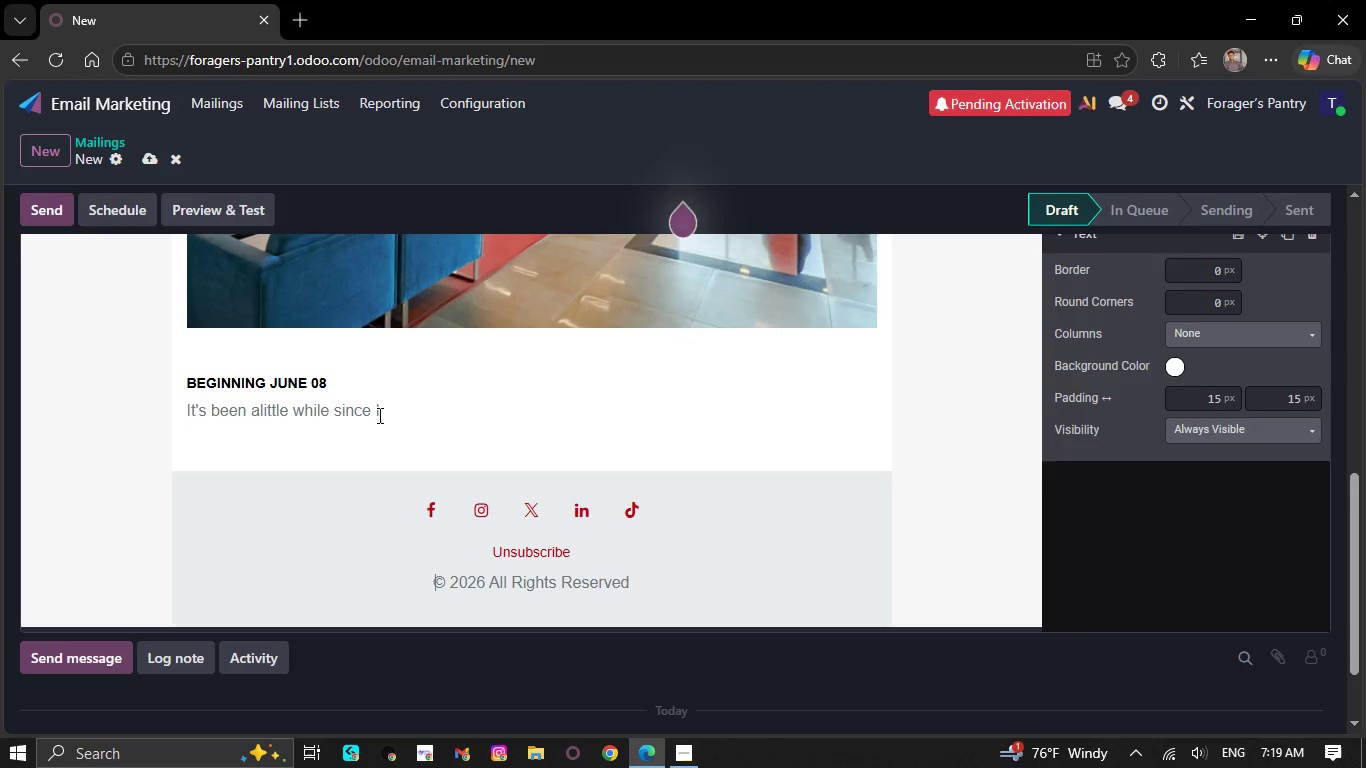 
key(Backspace)
 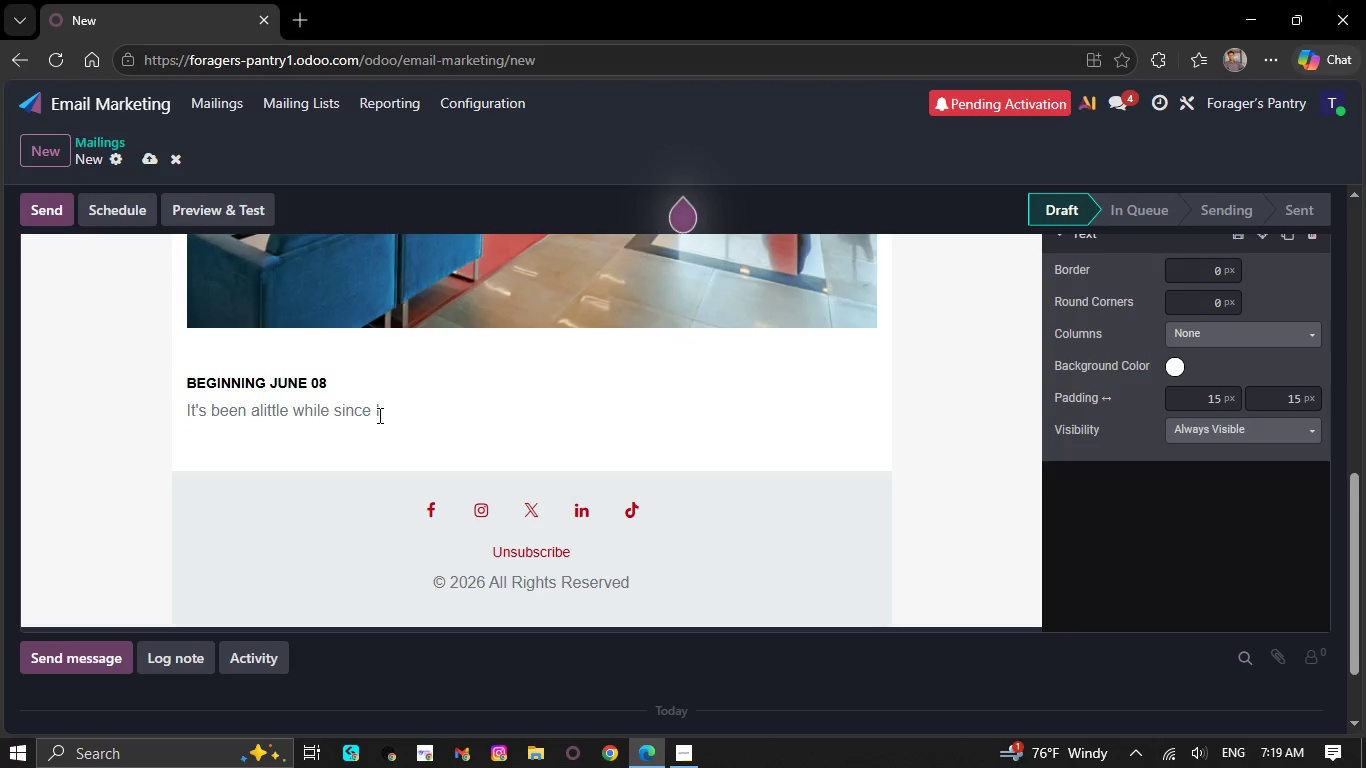 
key(Backspace)
 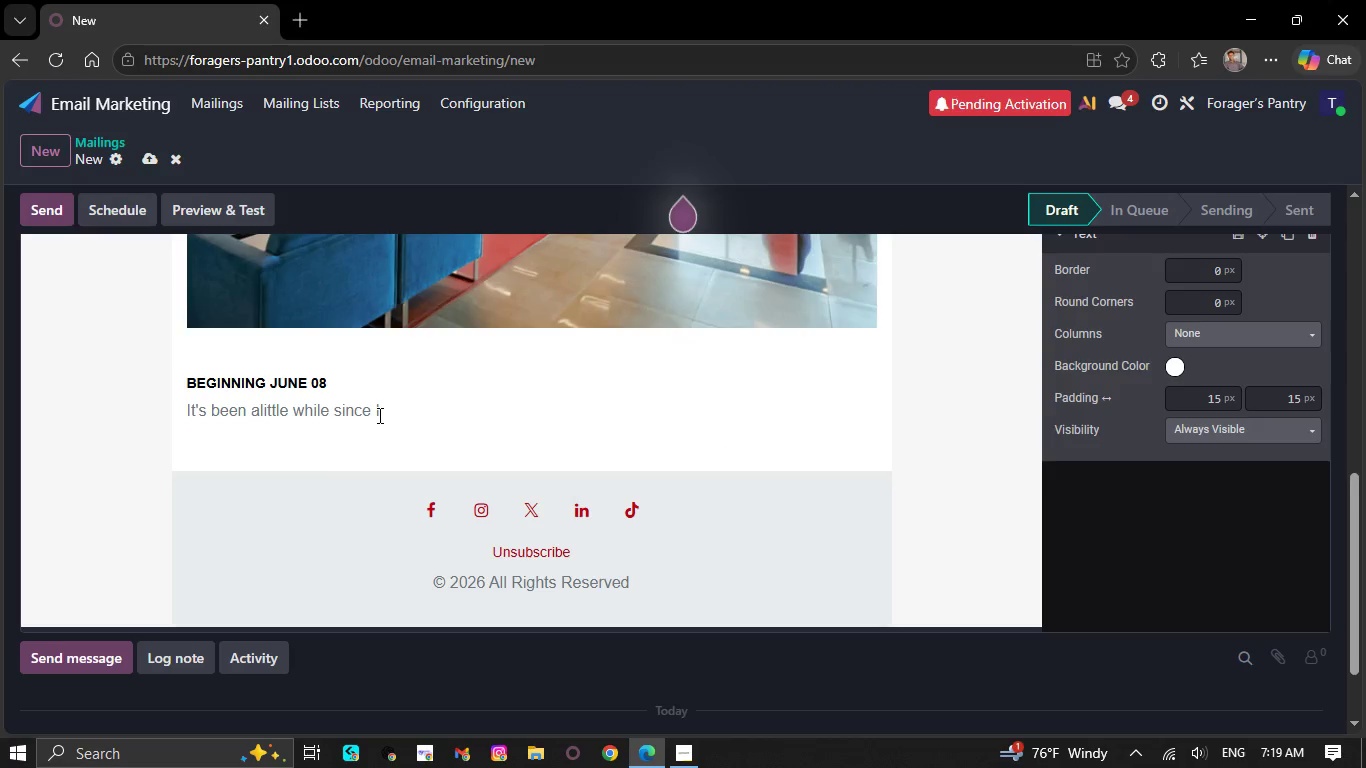 
key(Backspace)
 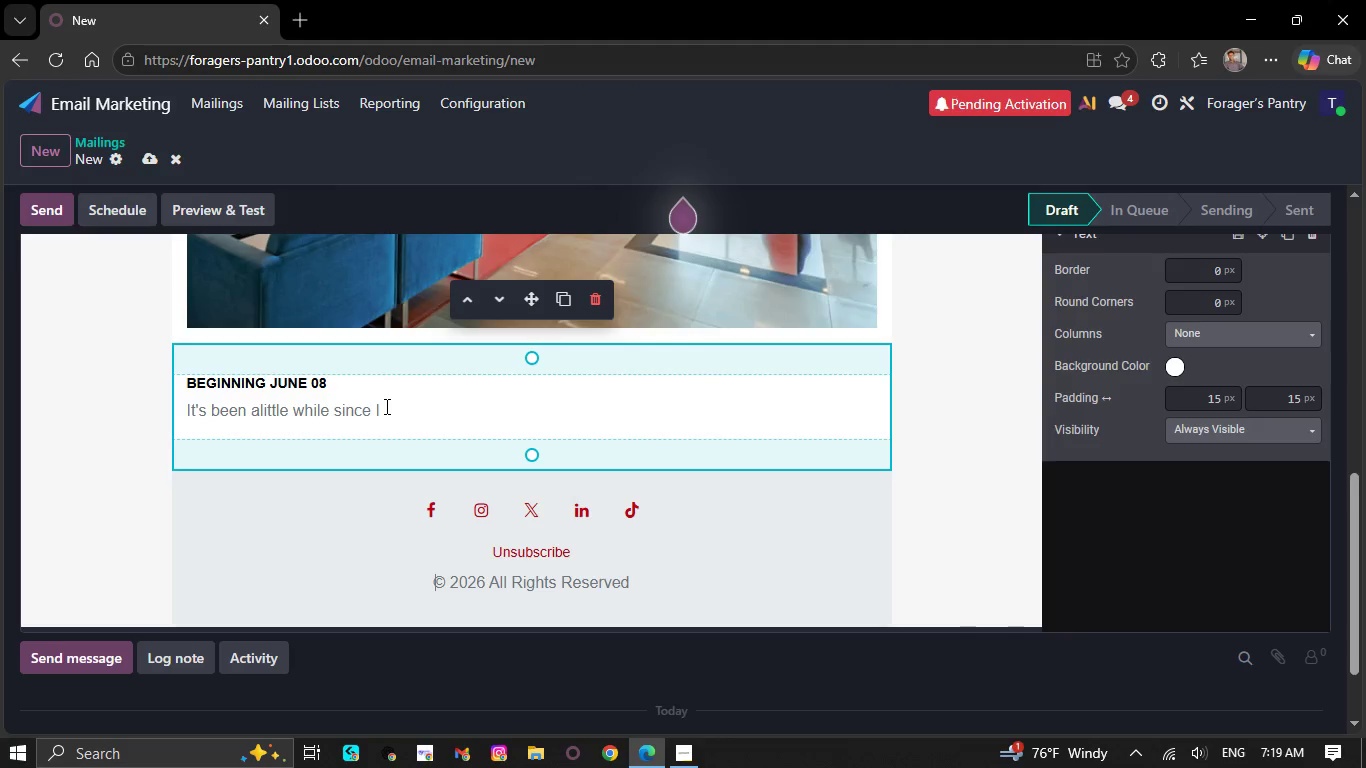 
key(Backspace)
 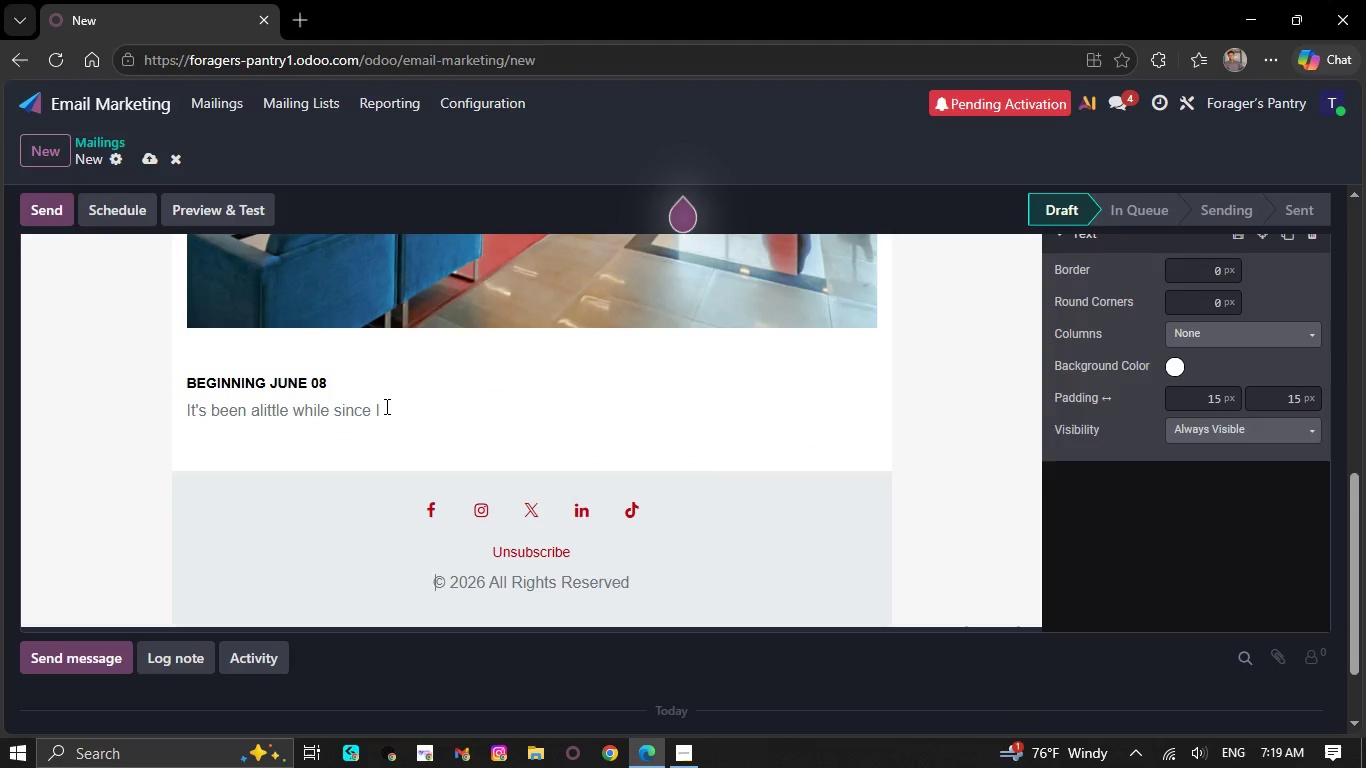 
key(Backspace)
 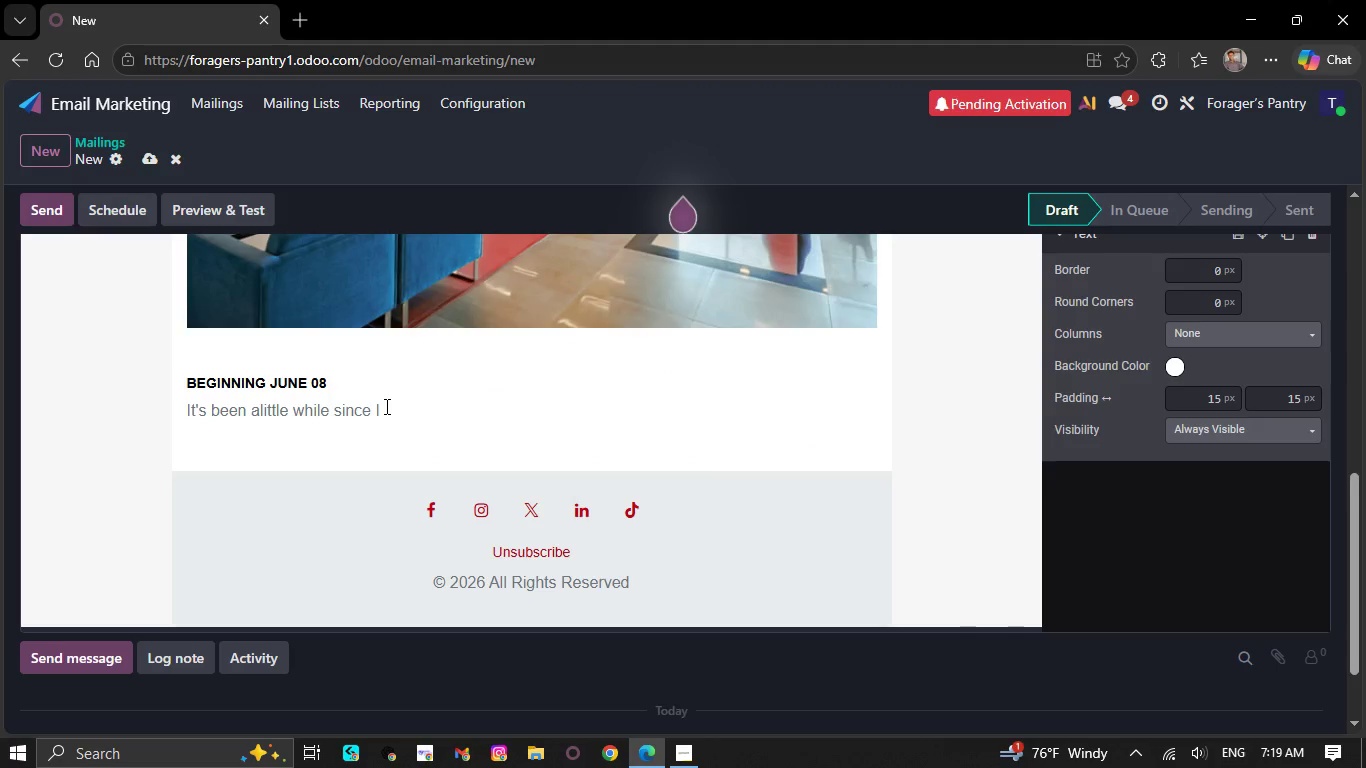 
key(Backspace)
 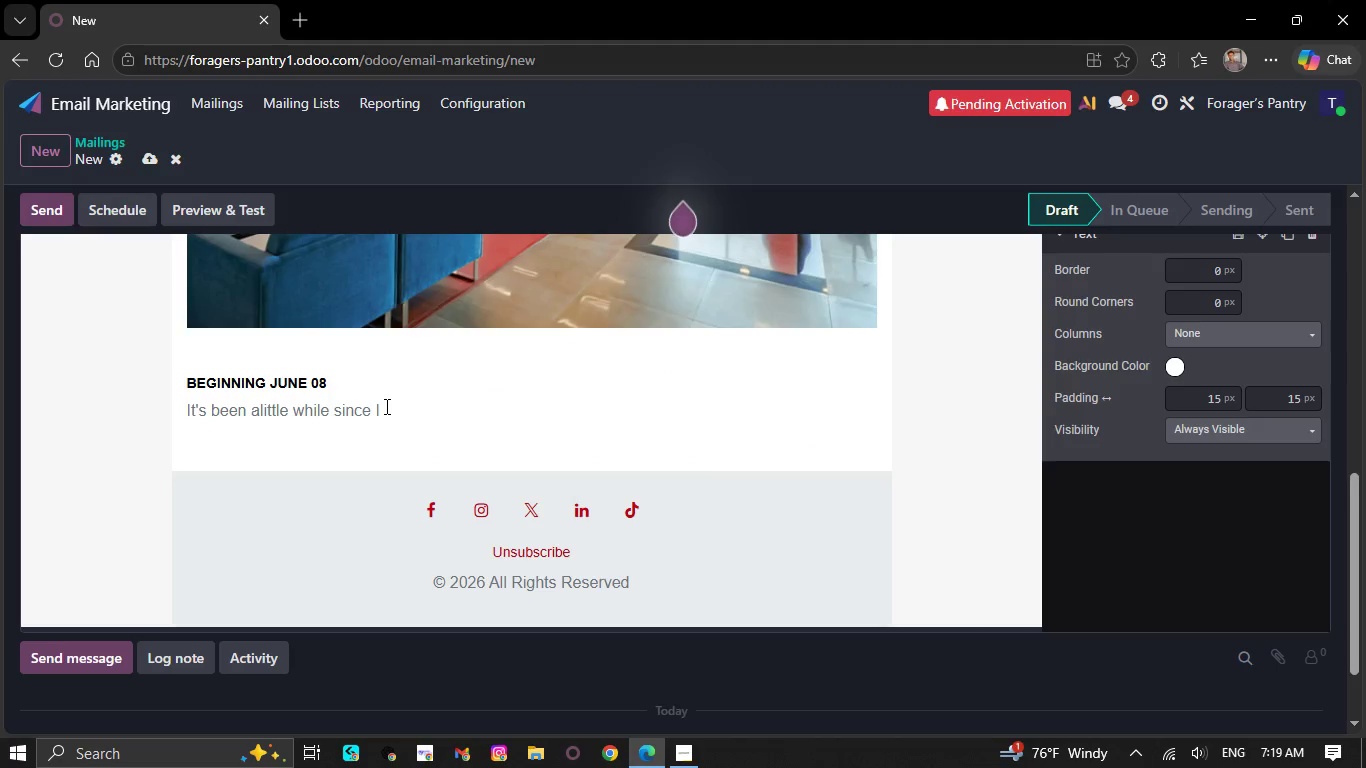 
key(Backspace)
 